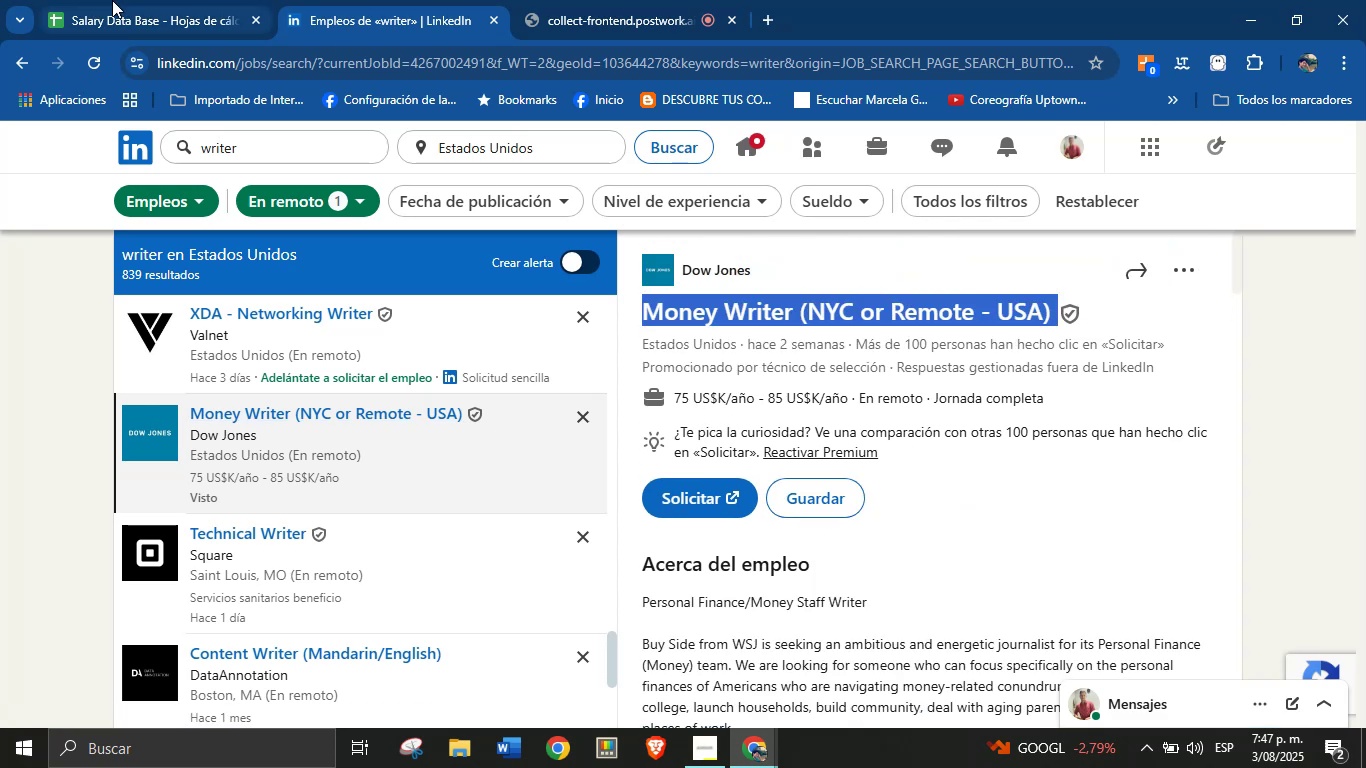 
left_click([112, 0])
 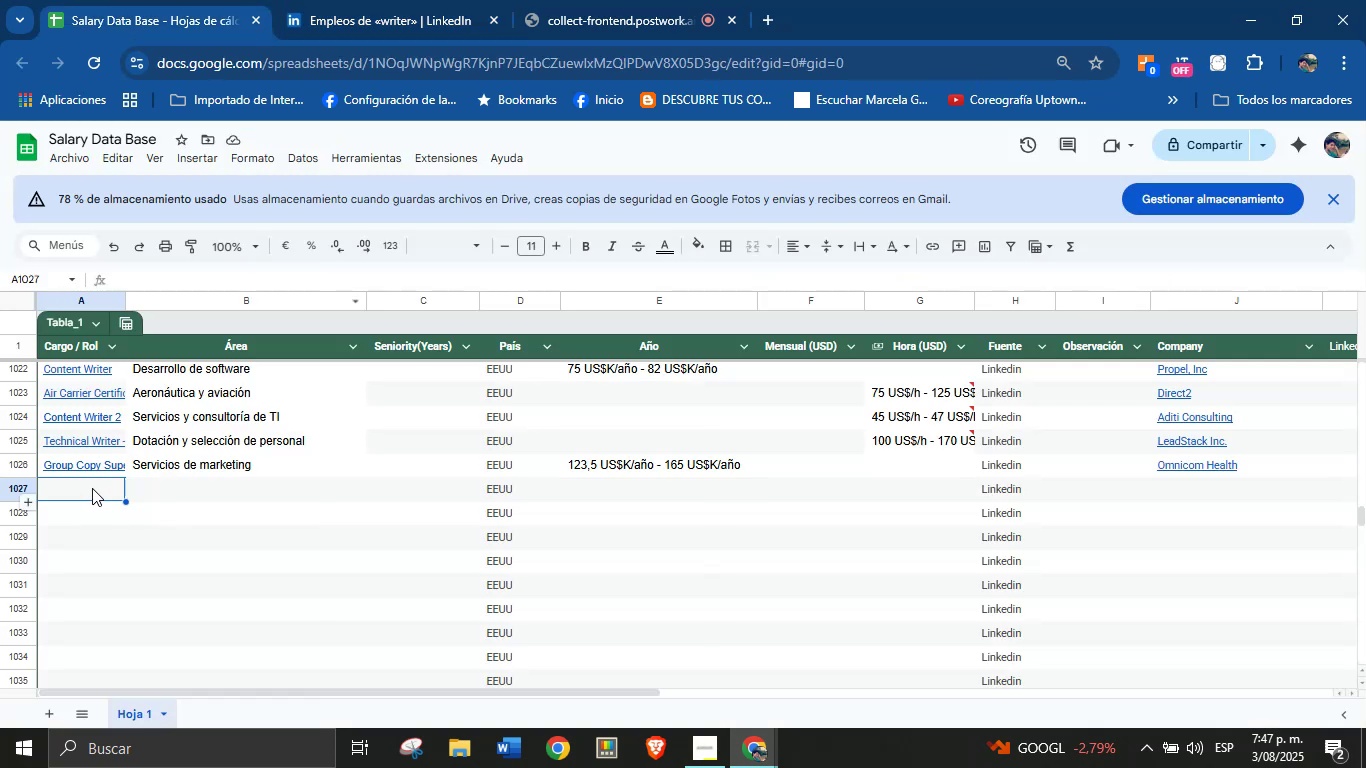 
key(Control+V)
 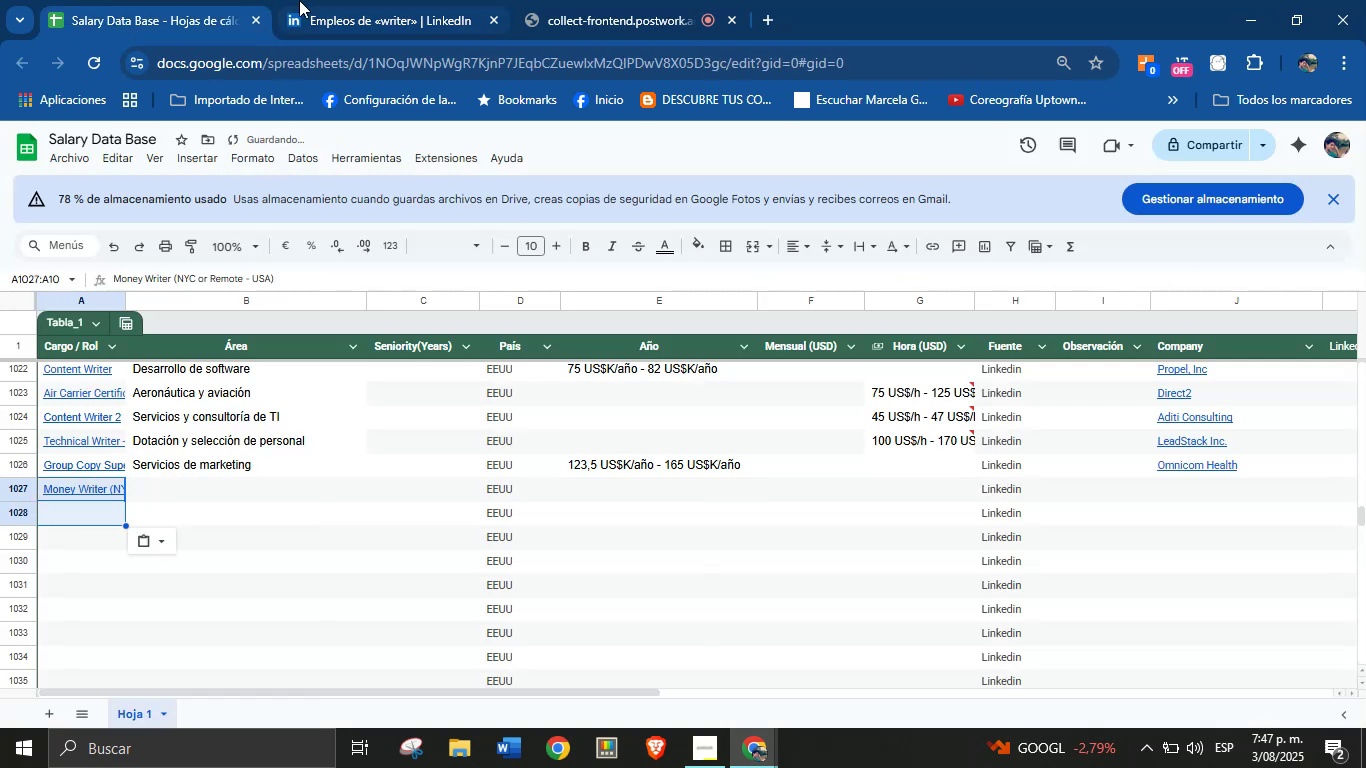 
left_click([299, 0])
 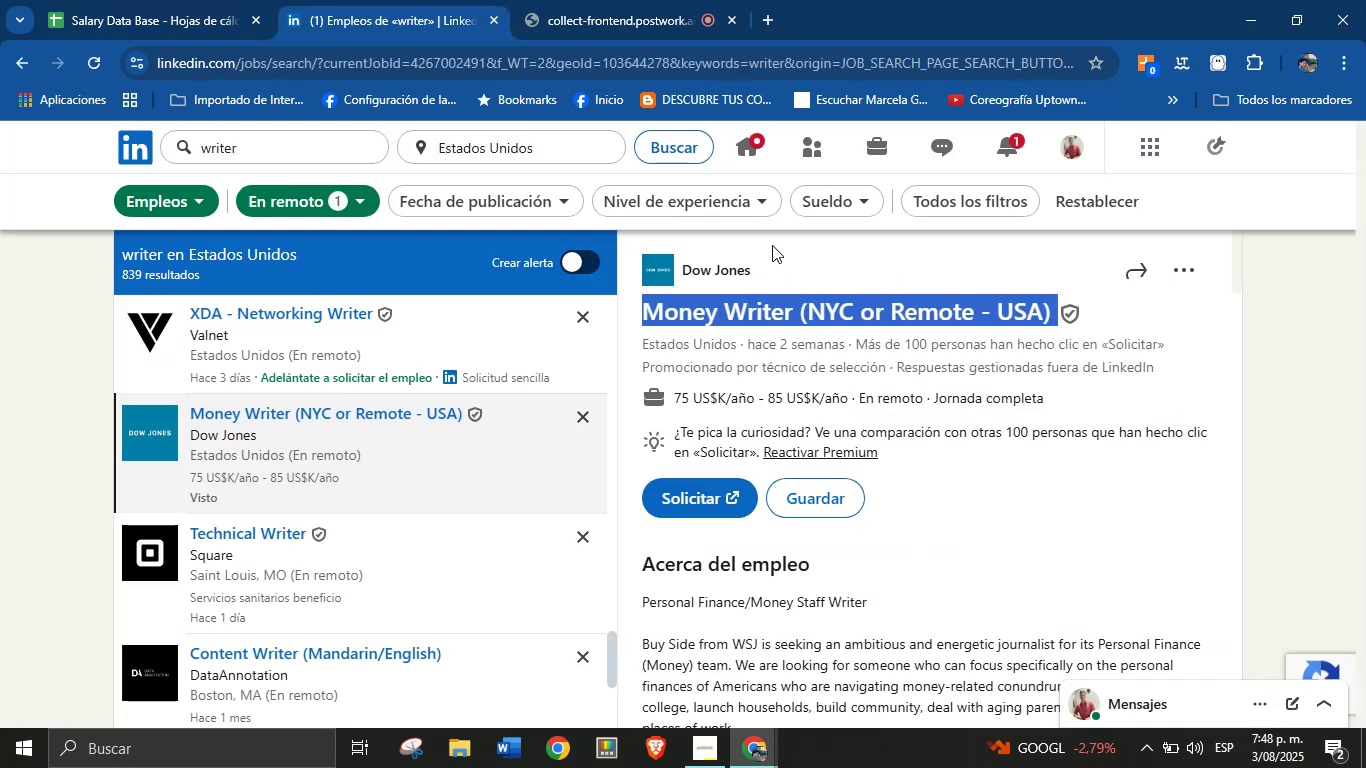 
left_click([772, 245])
 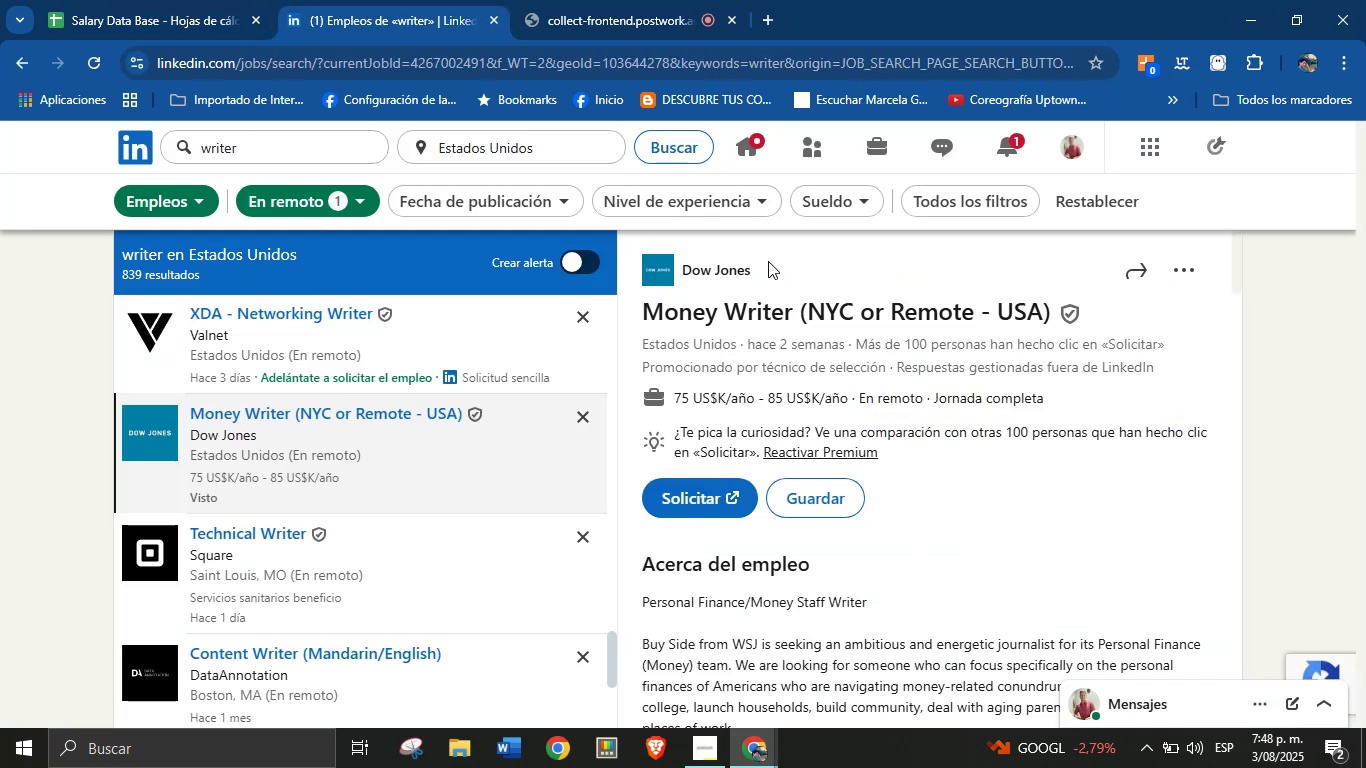 
left_click_drag(start_coordinate=[770, 260], to_coordinate=[683, 265])
 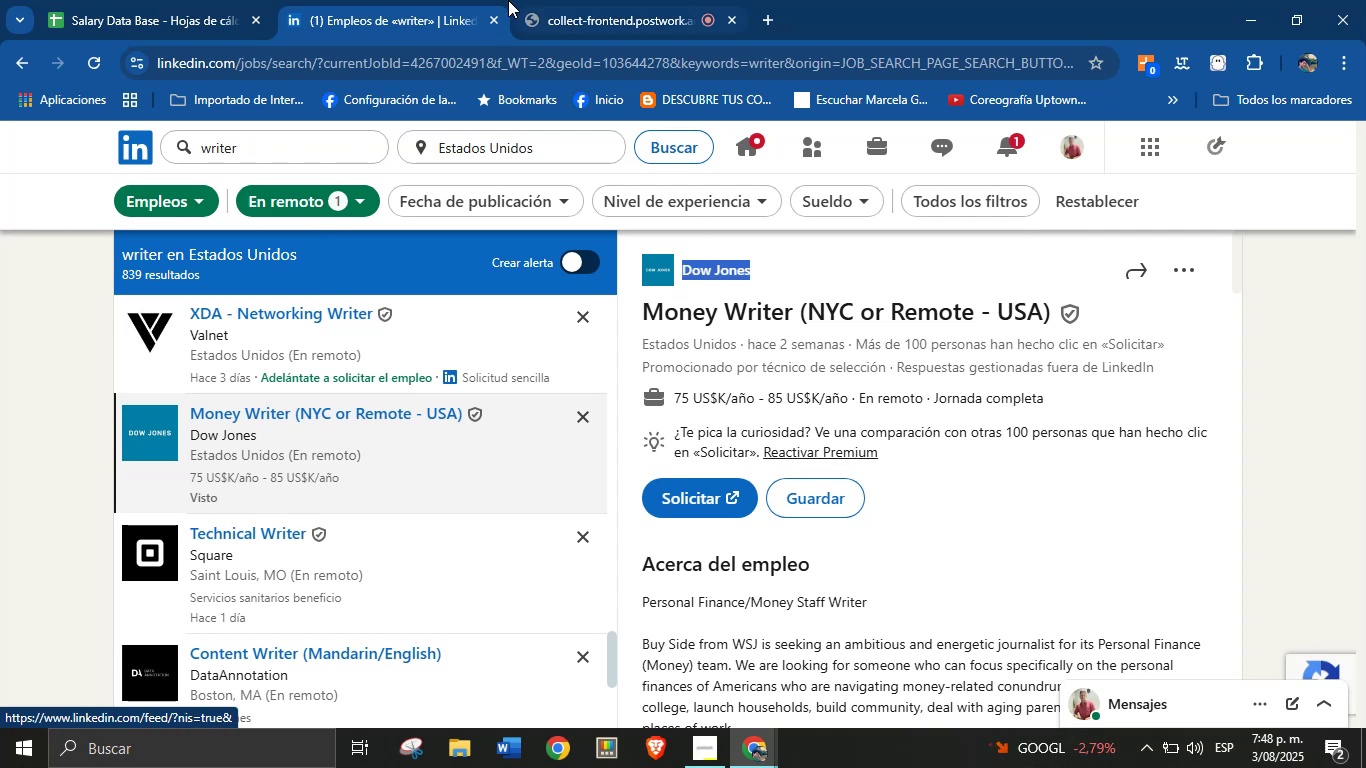 
key(Control+C)
 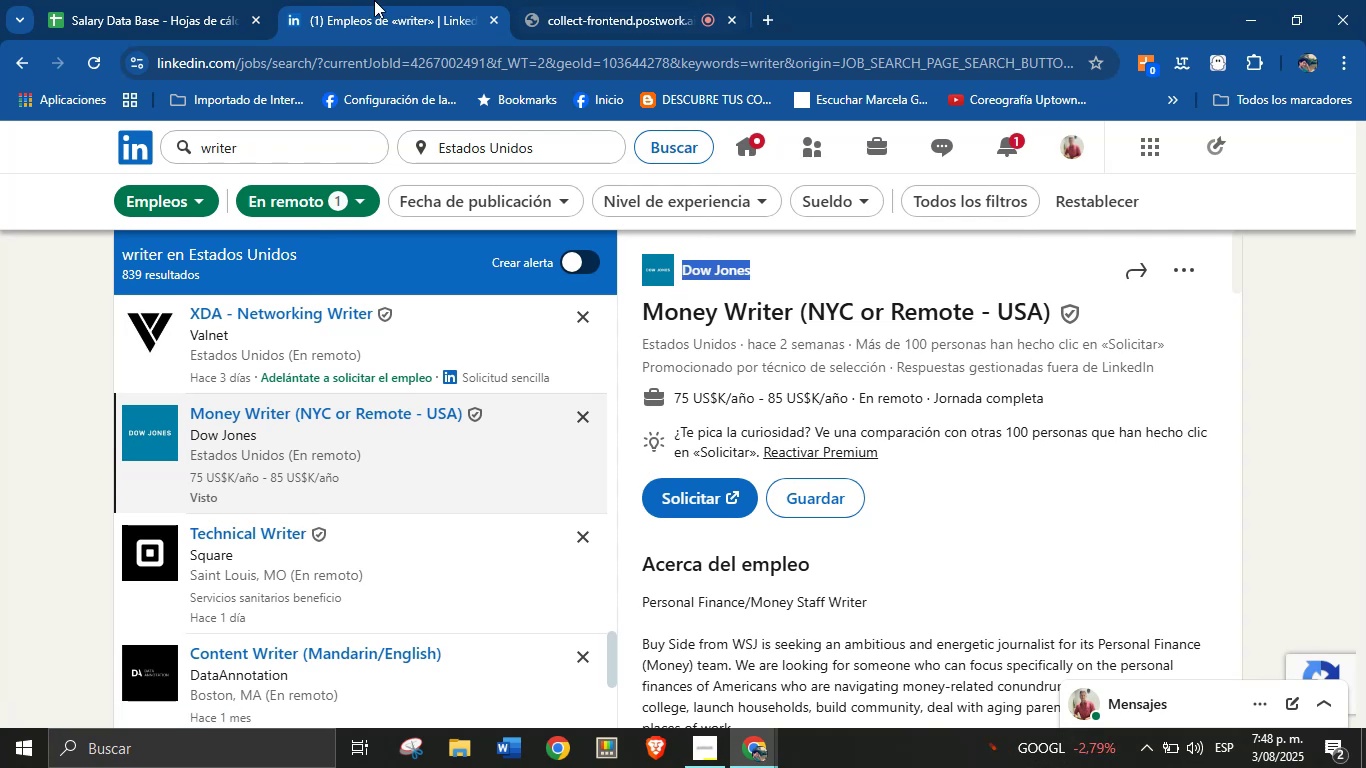 
left_click([174, 0])
 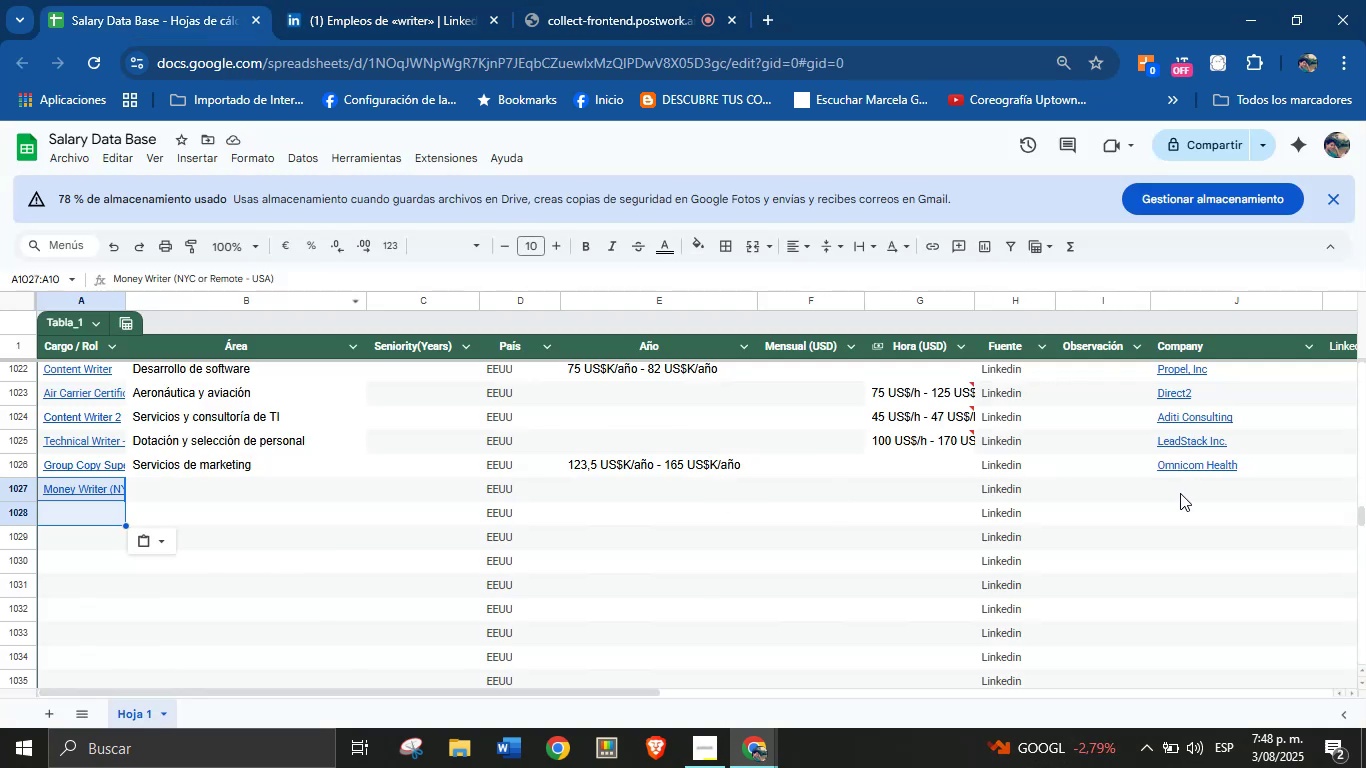 
key(Control+V)
 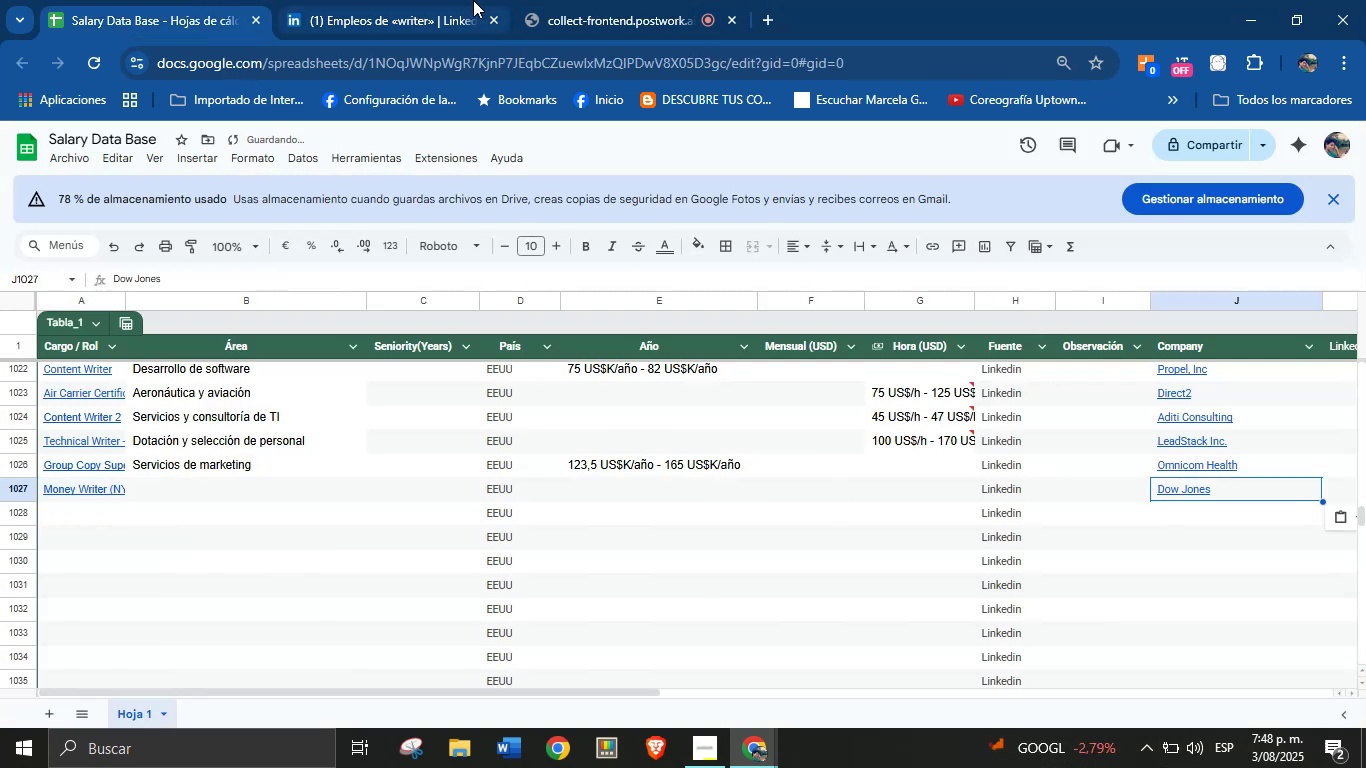 
left_click([473, 0])
 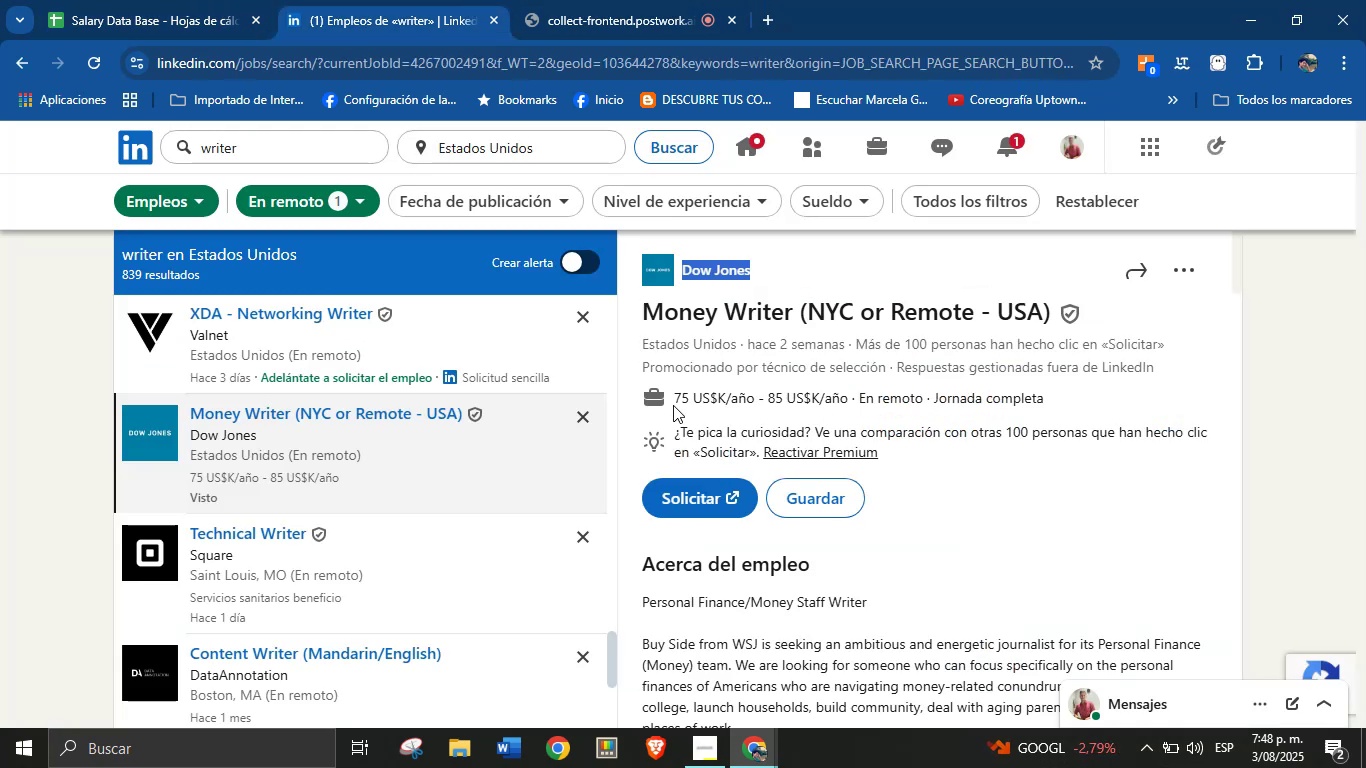 
left_click_drag(start_coordinate=[673, 405], to_coordinate=[846, 406])
 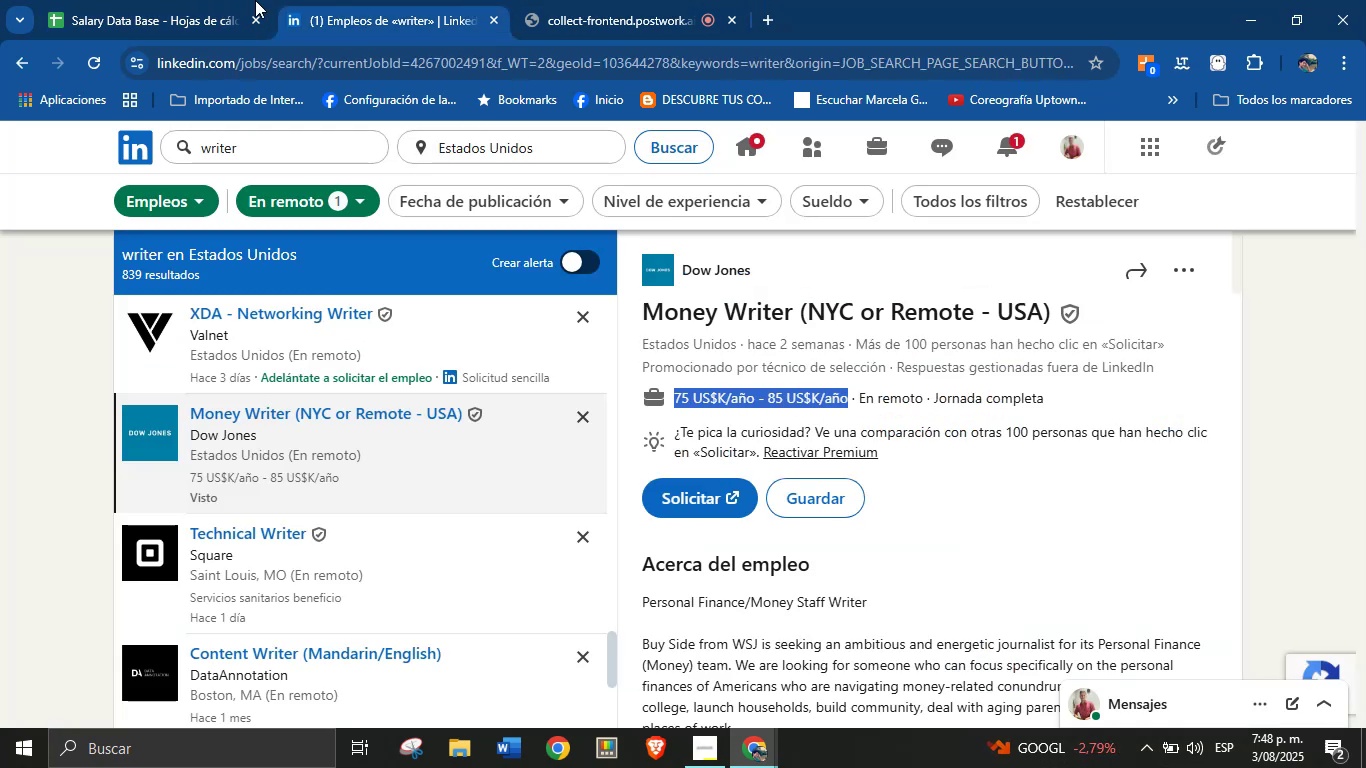 
key(Control+C)
 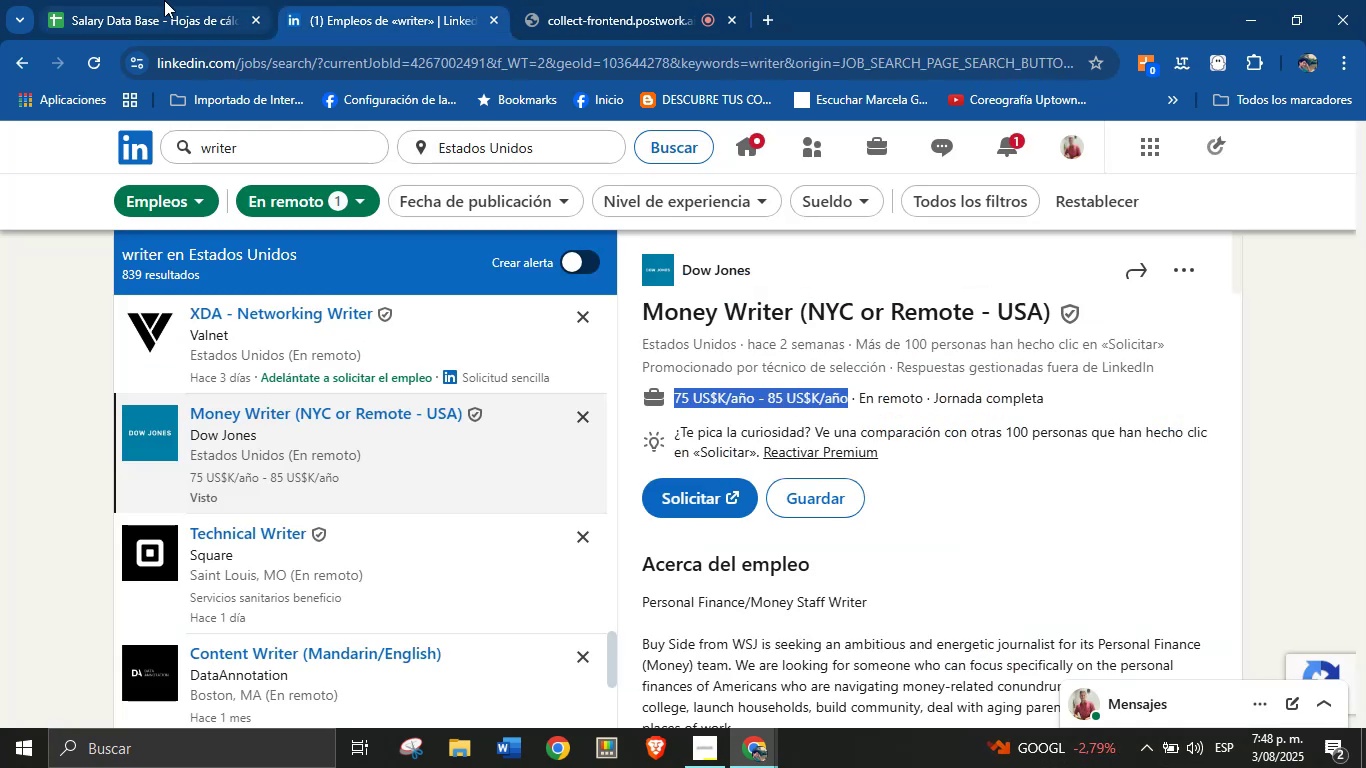 
left_click([164, 0])
 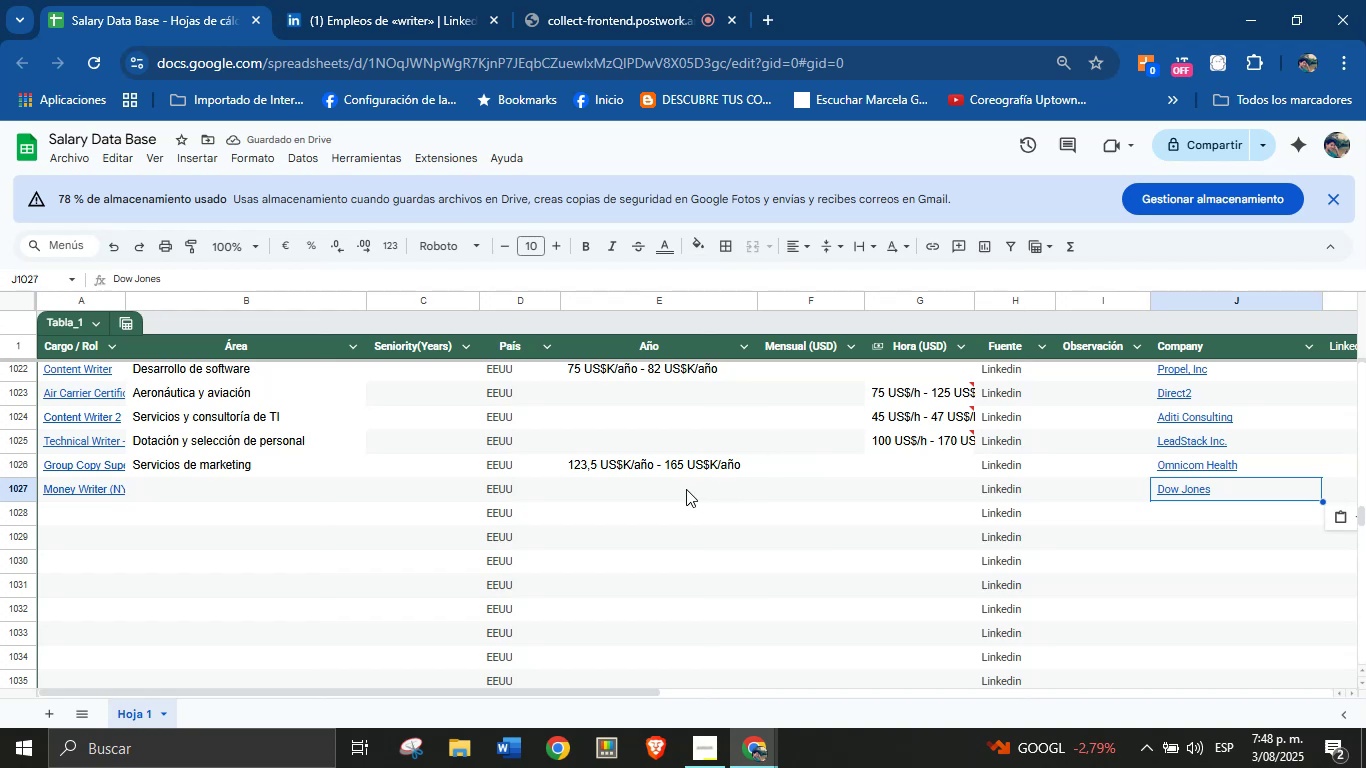 
left_click([686, 489])
 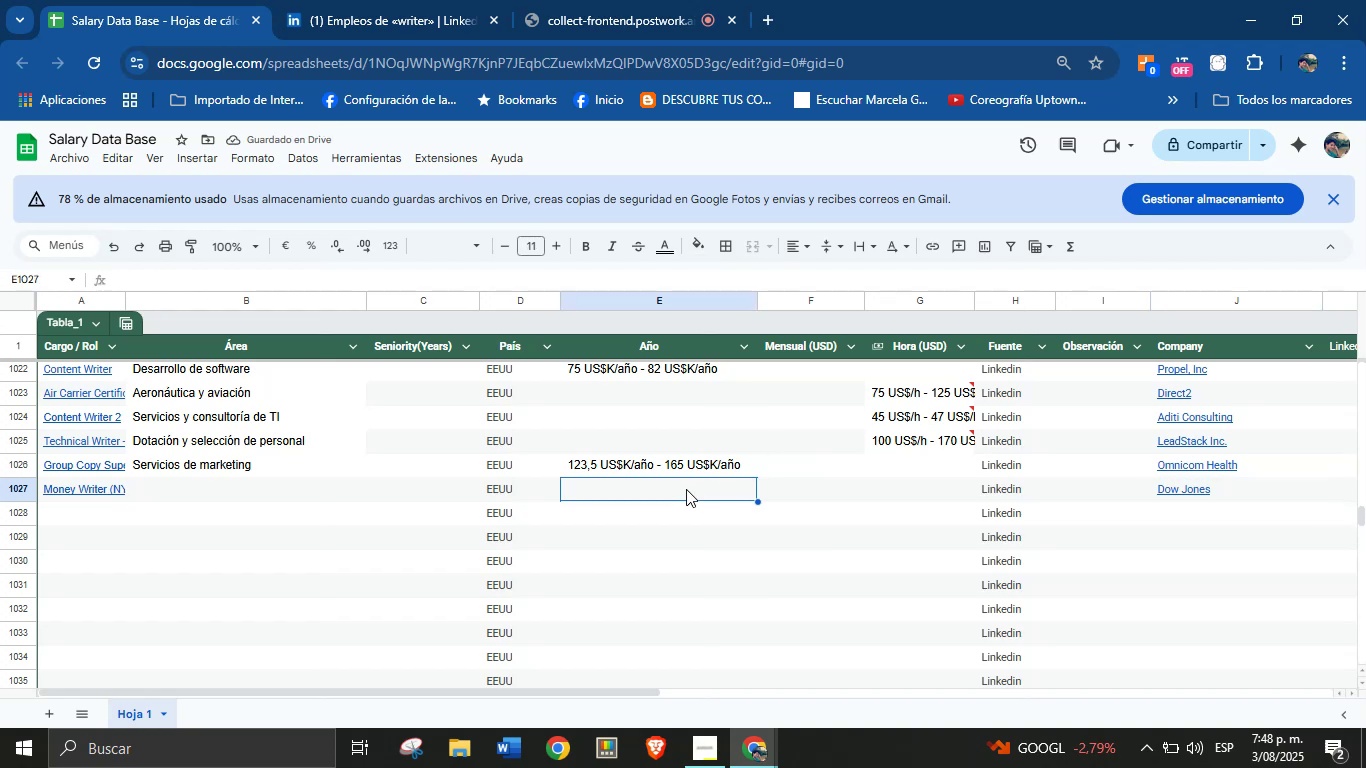 
key(Control+V)
 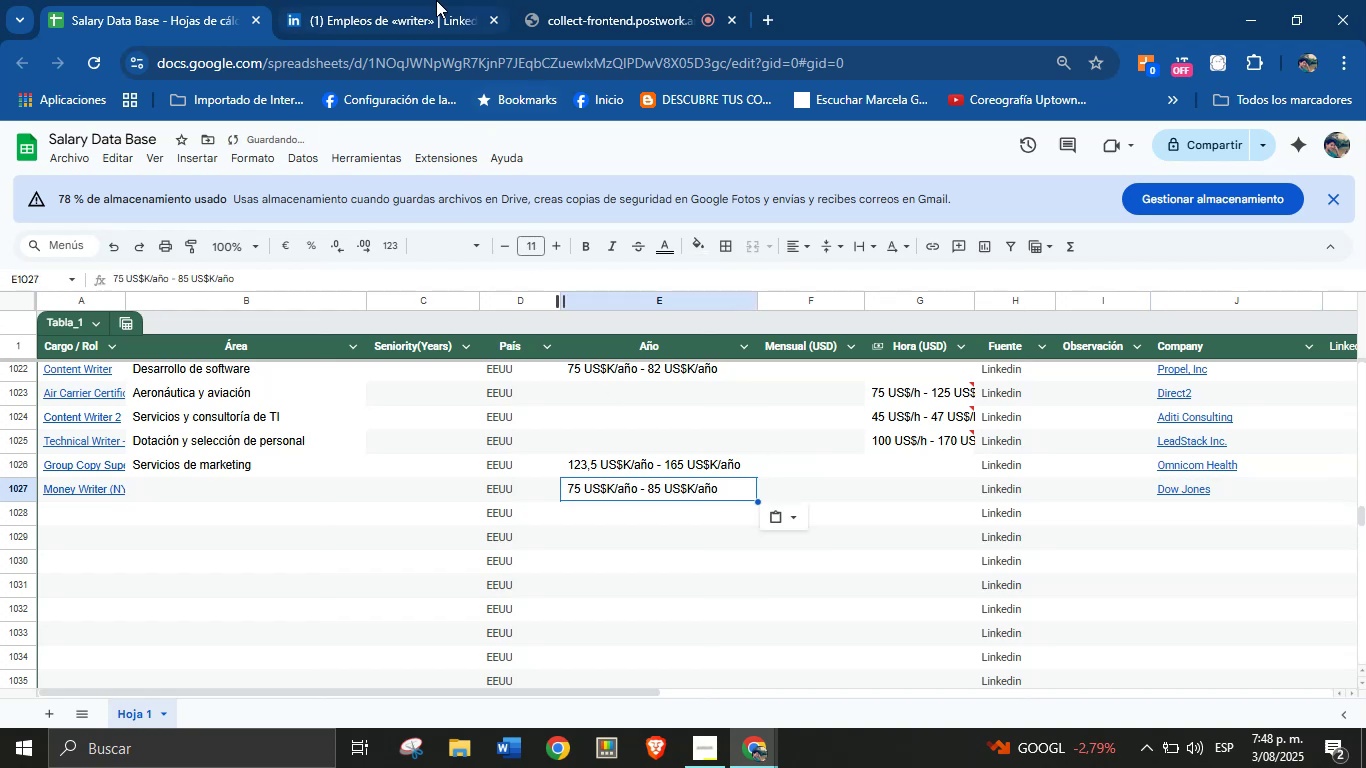 
left_click([436, 0])
 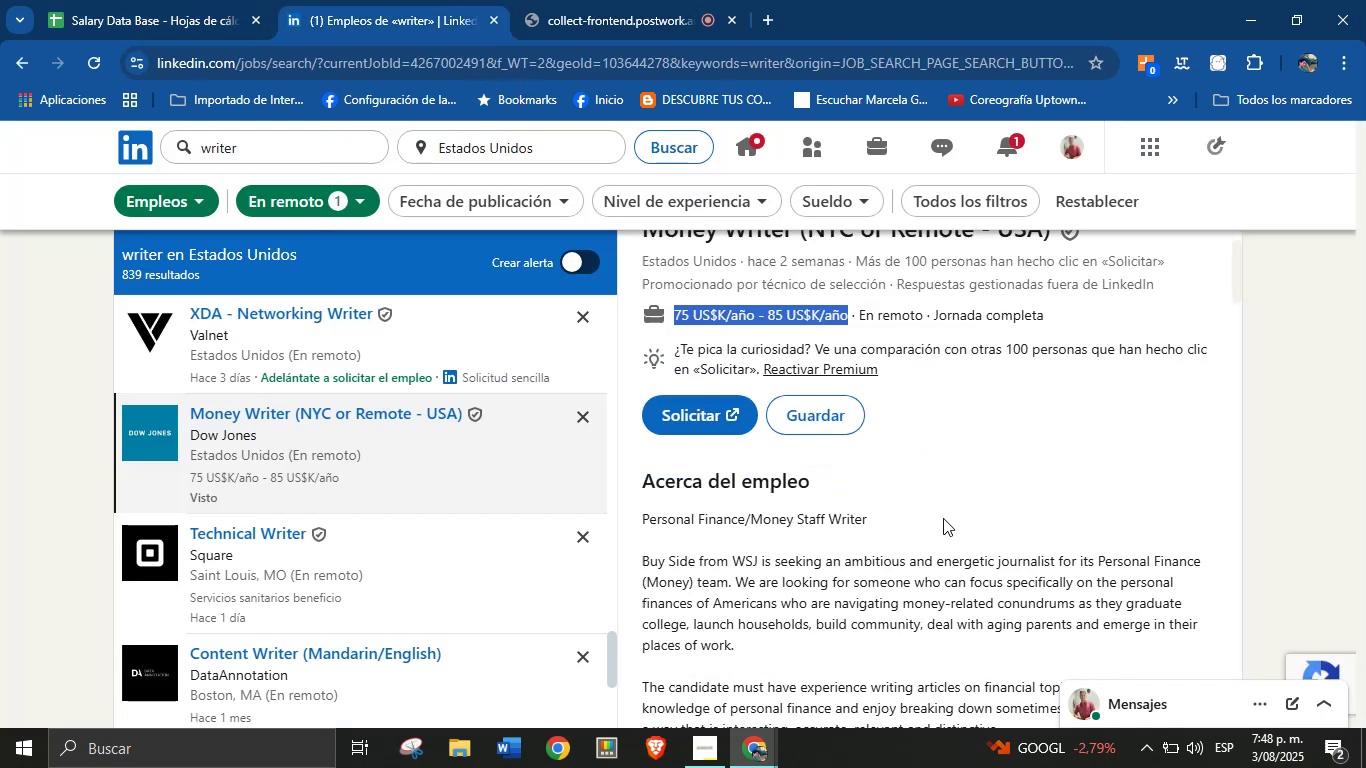 
scroll: coordinate [819, 511], scroll_direction: down, amount: 30.0
 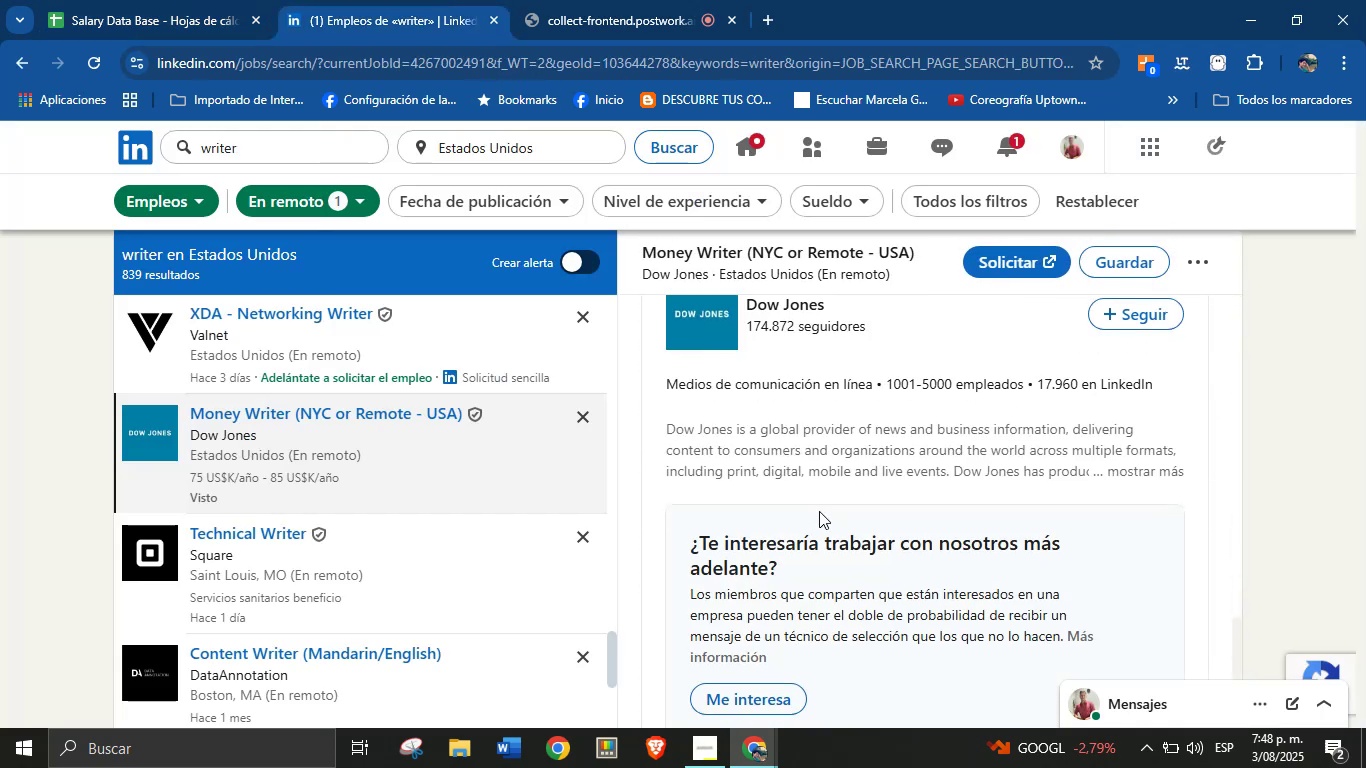 
scroll: coordinate [819, 511], scroll_direction: up, amount: 1.0
 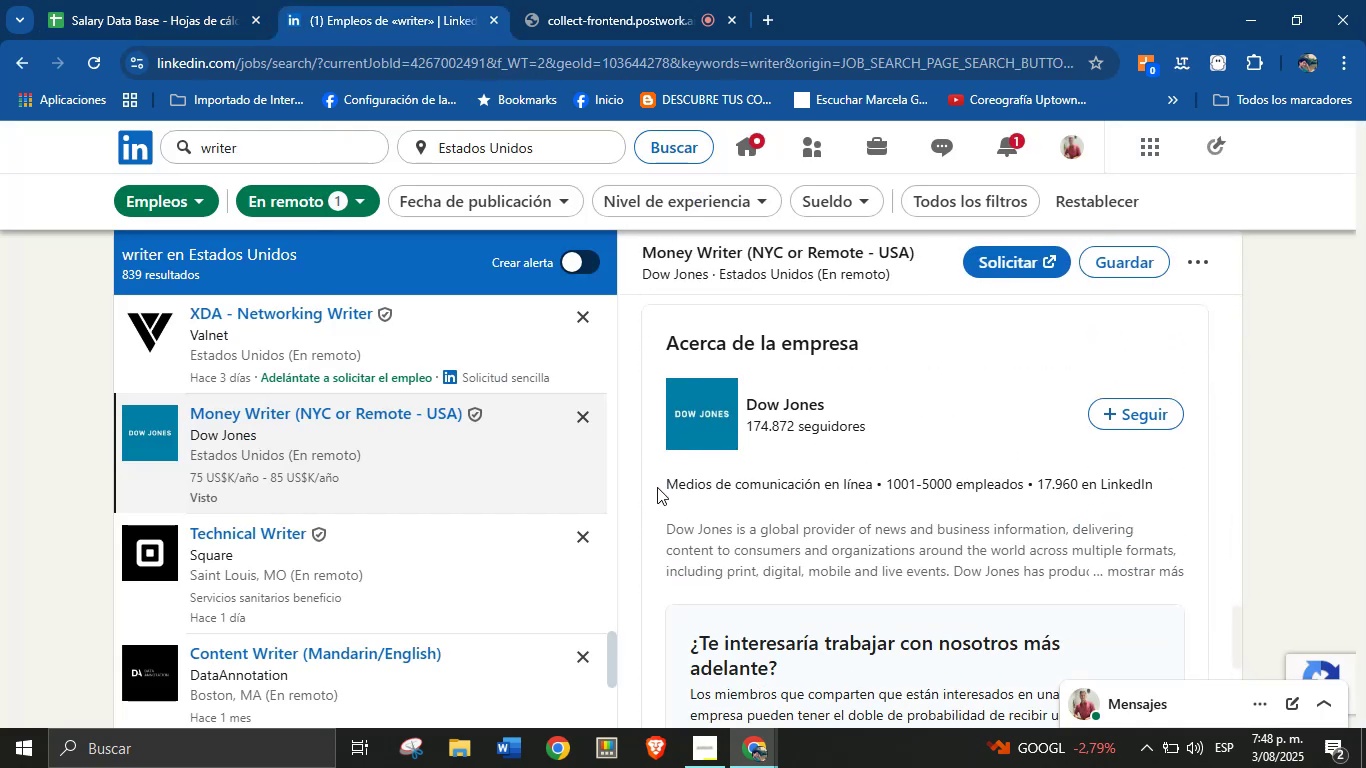 
left_click_drag(start_coordinate=[657, 486], to_coordinate=[875, 487])
 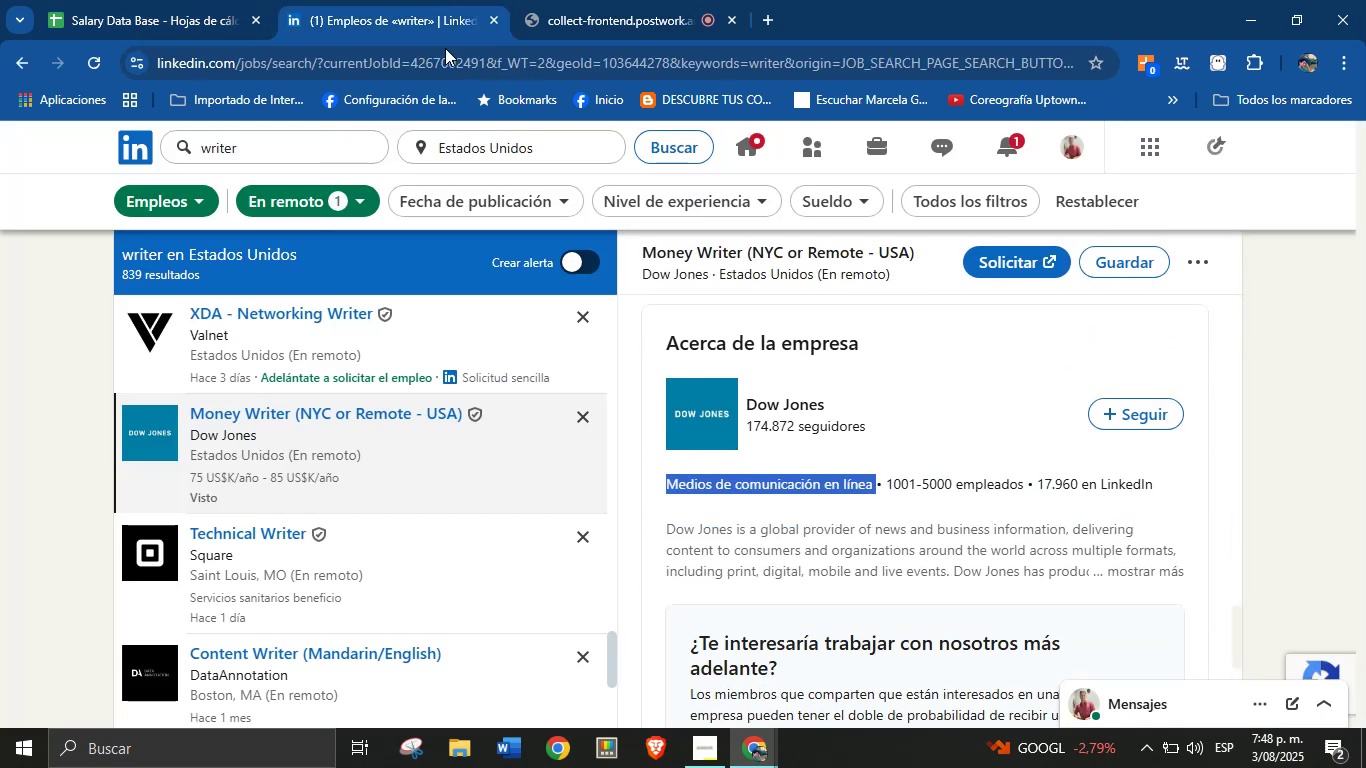 
key(Control+C)
 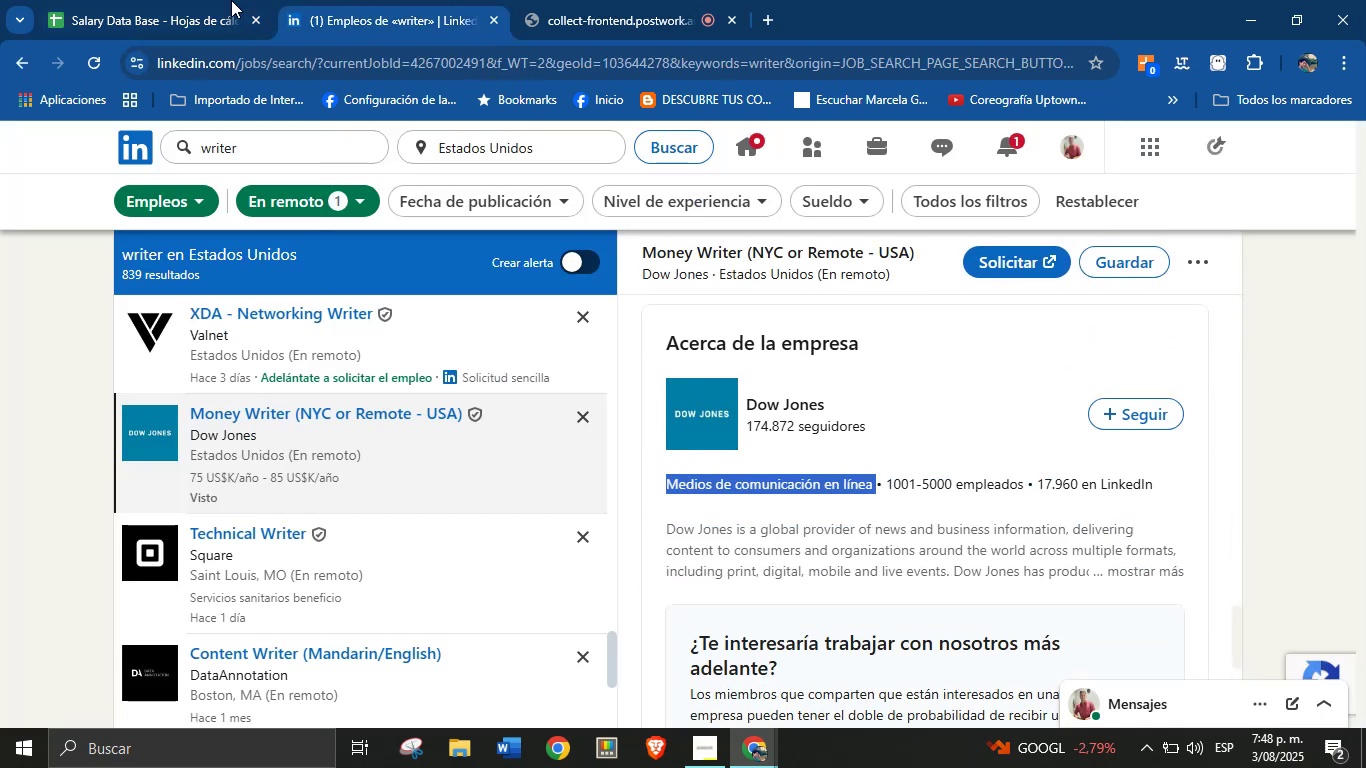 
left_click([231, 0])
 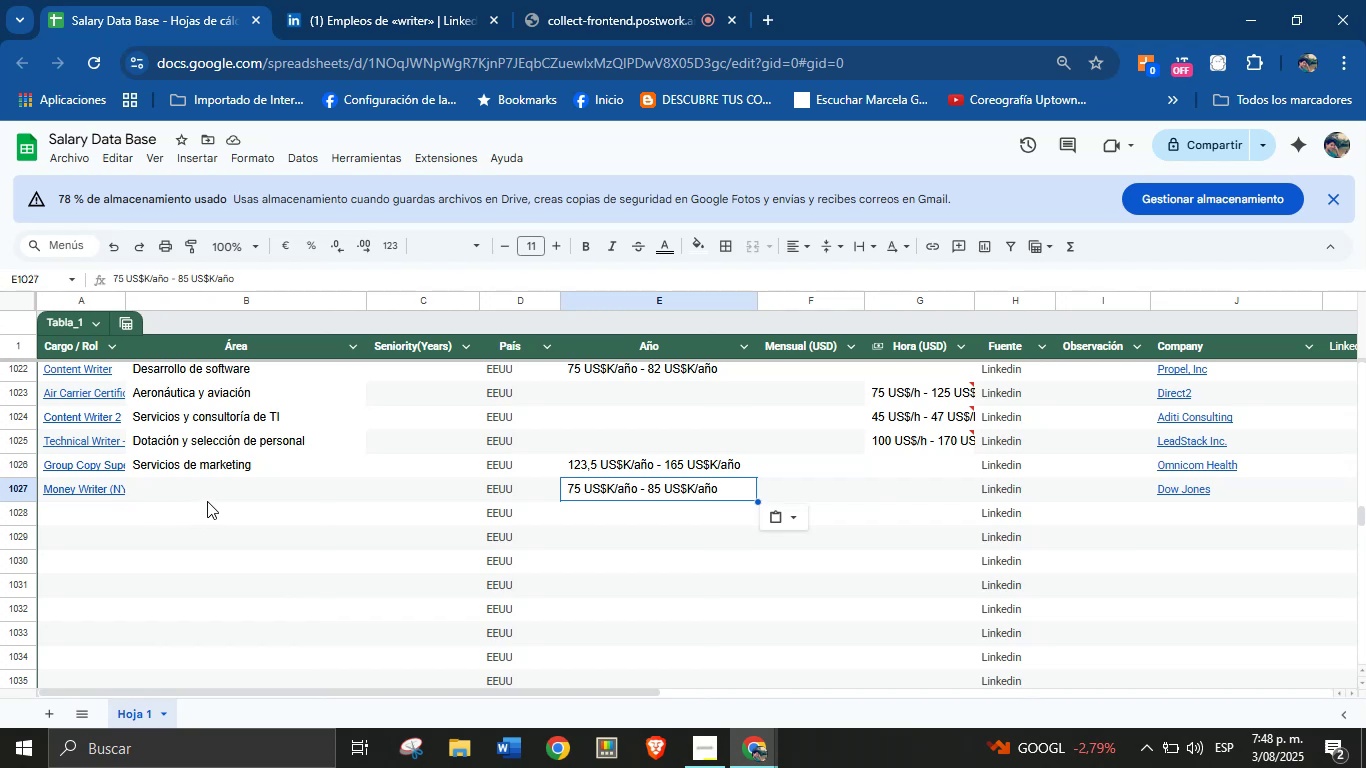 
left_click([207, 501])
 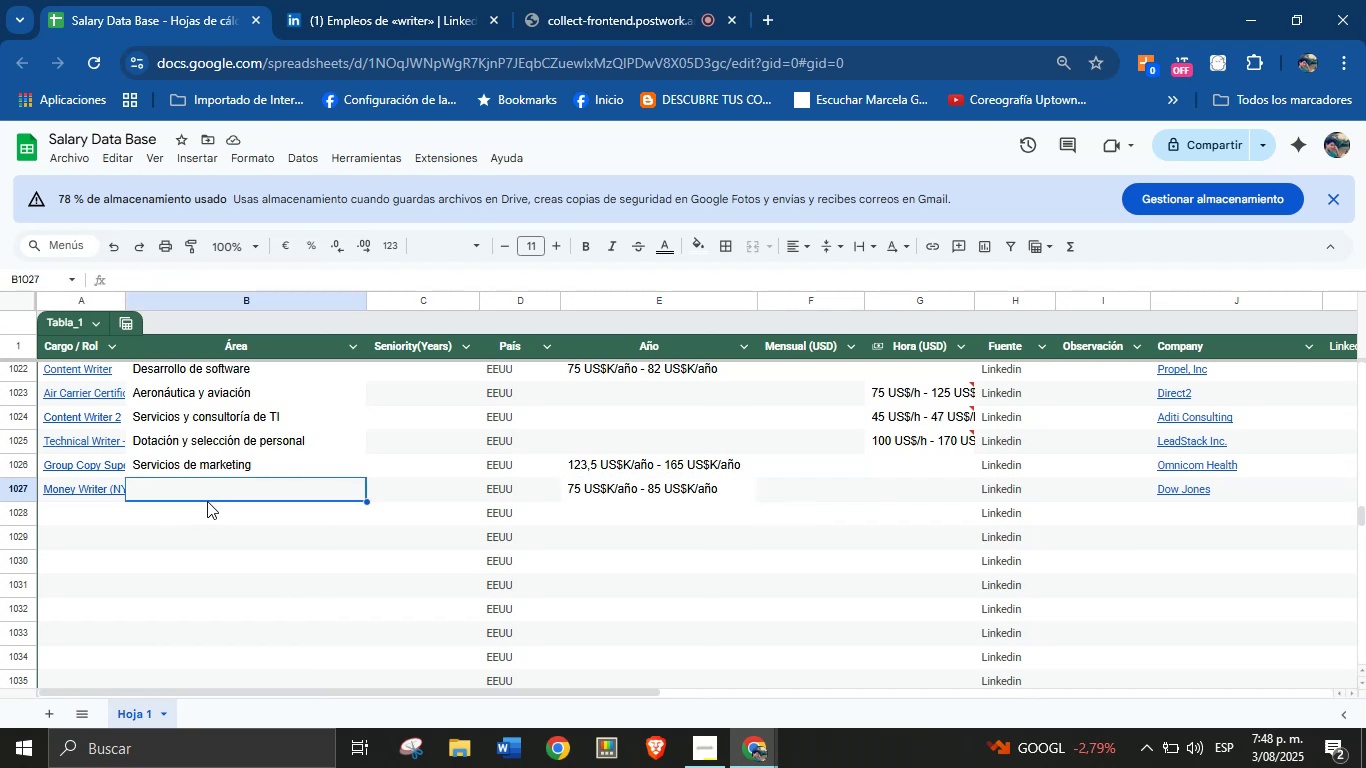 
key(Control+V)
 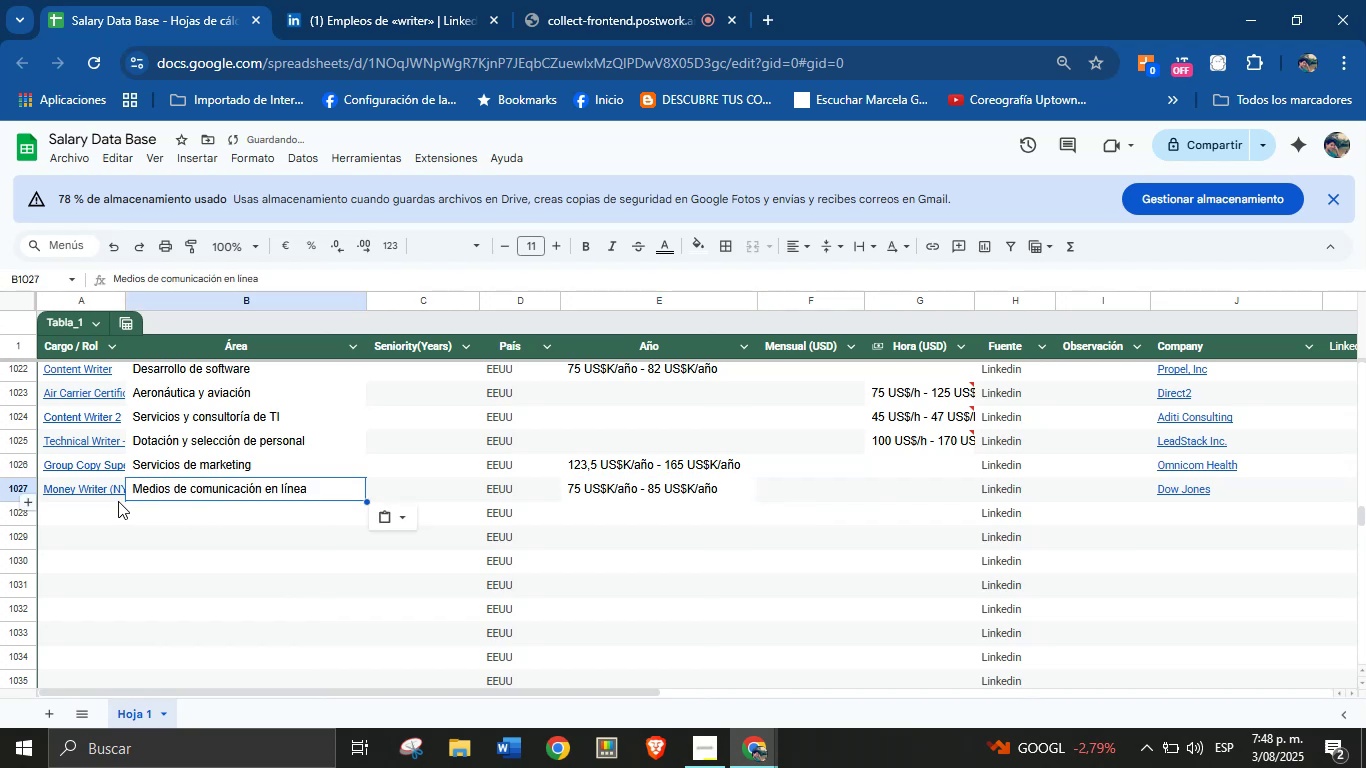 
left_click([110, 513])
 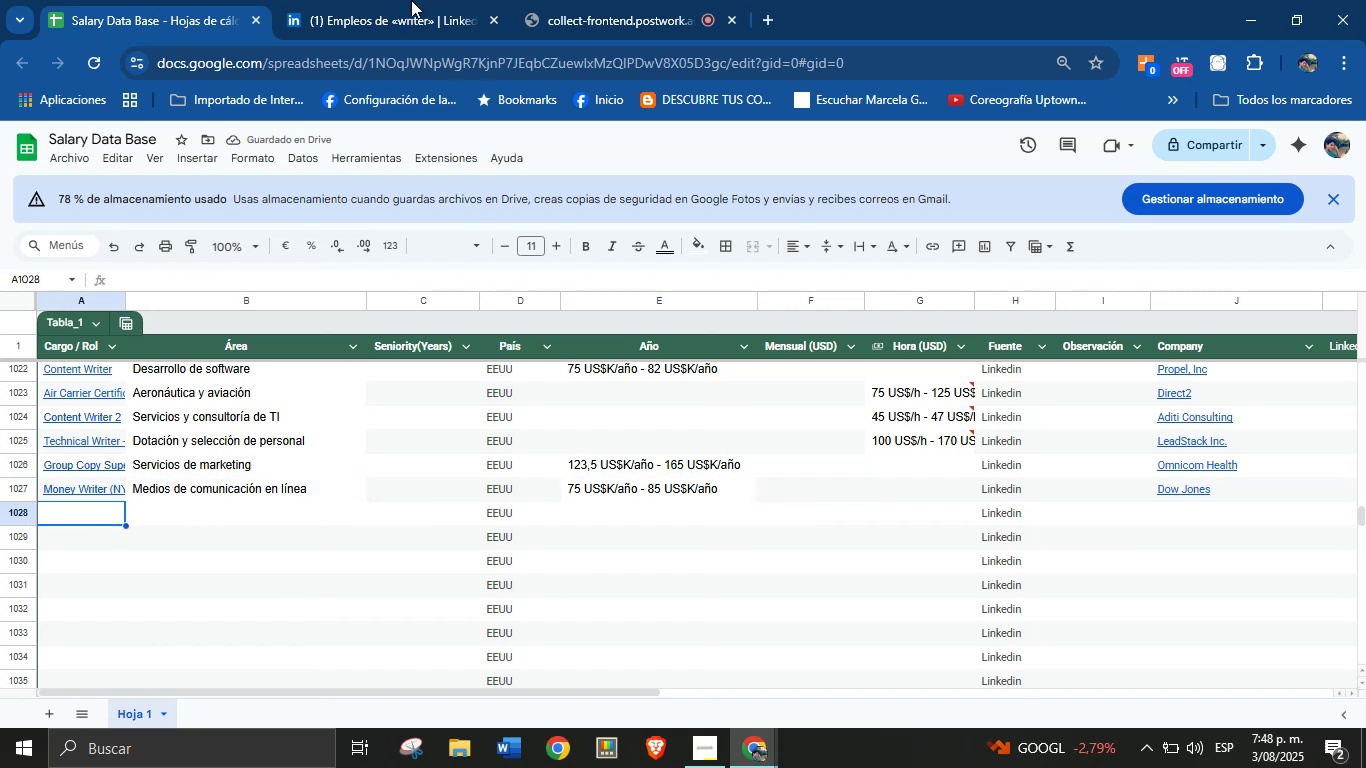 
left_click([389, 0])
 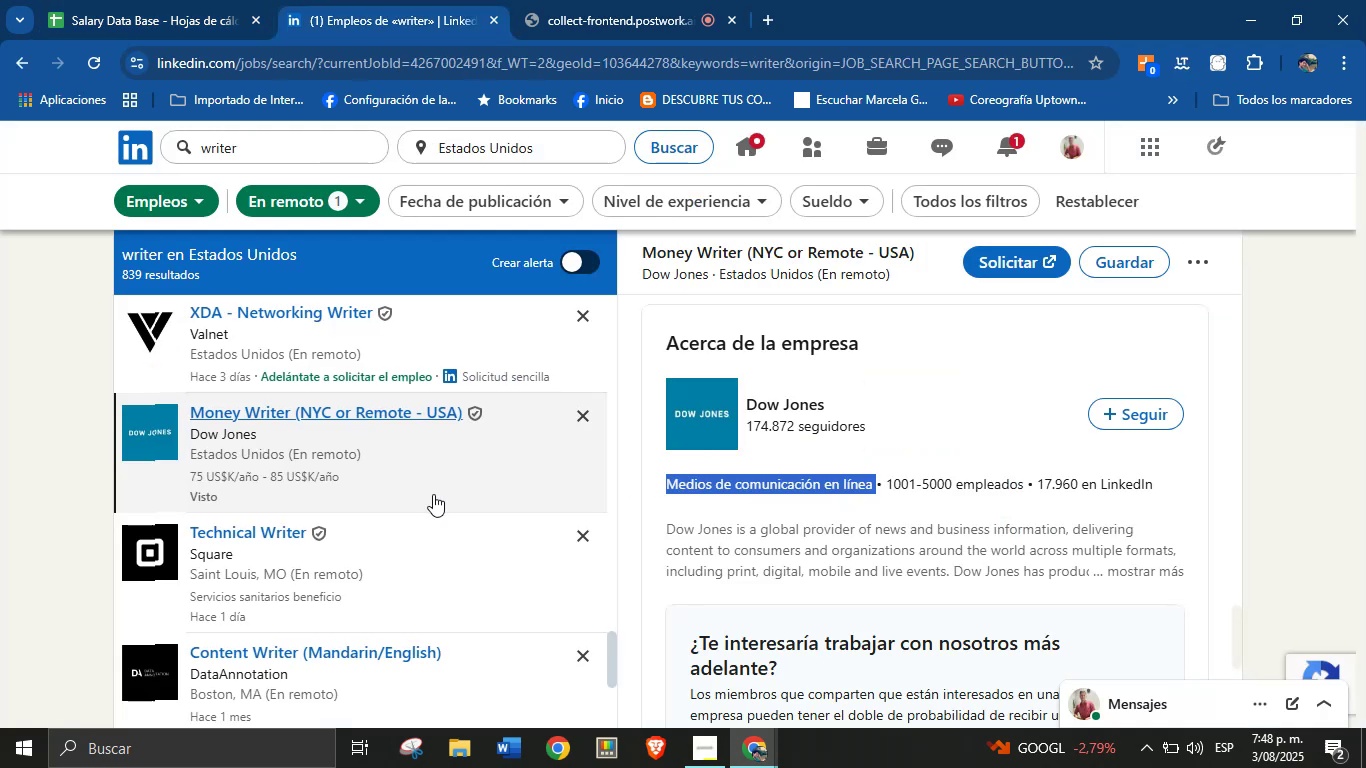 
scroll: coordinate [455, 571], scroll_direction: down, amount: 3.0
 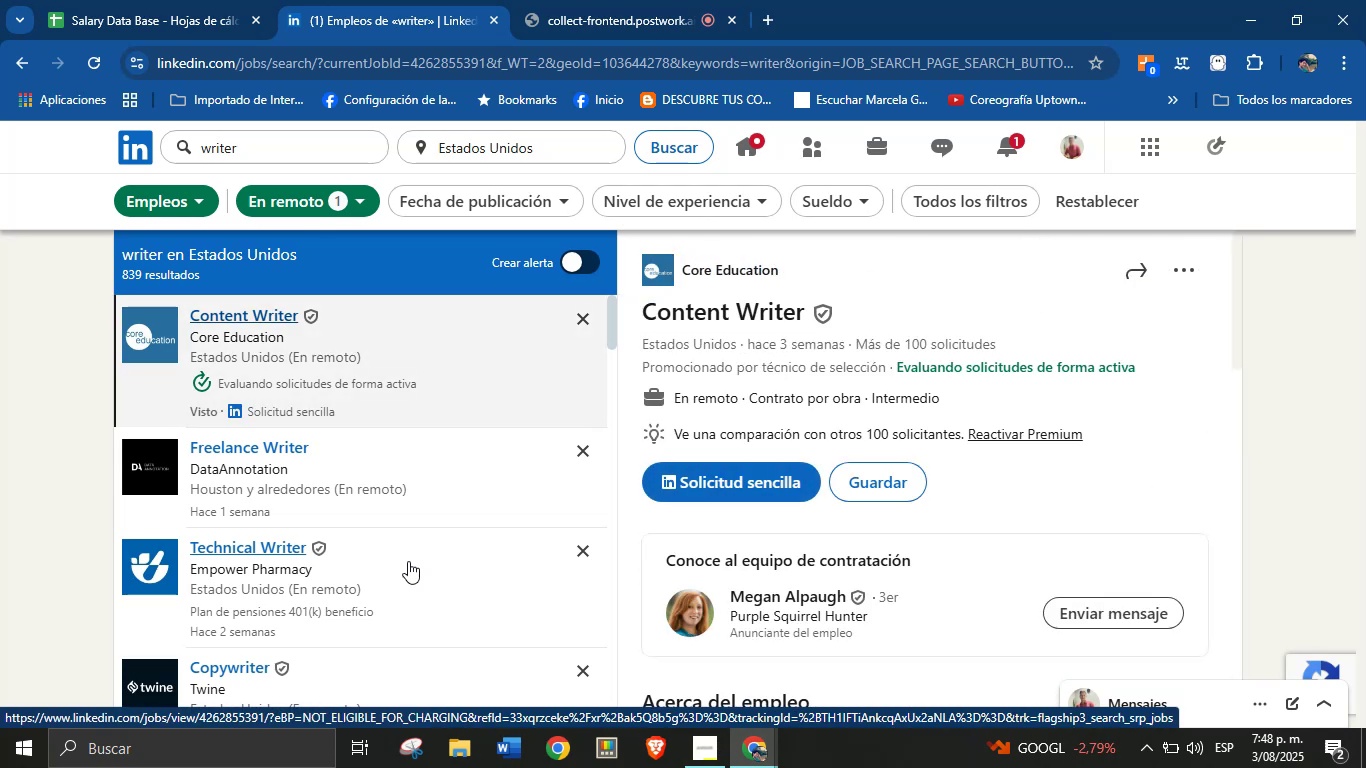 
wait(13.45)
 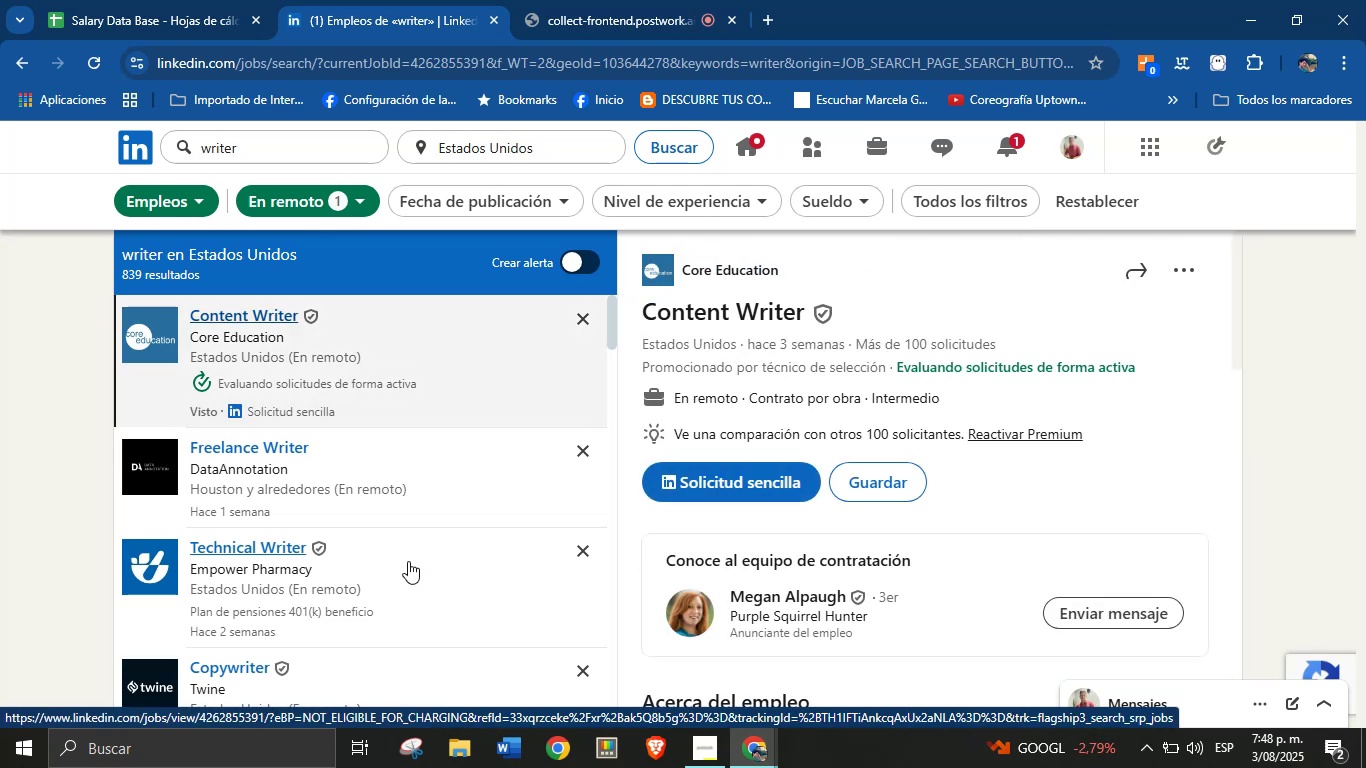 
left_click_drag(start_coordinate=[866, 303], to_coordinate=[649, 312])
 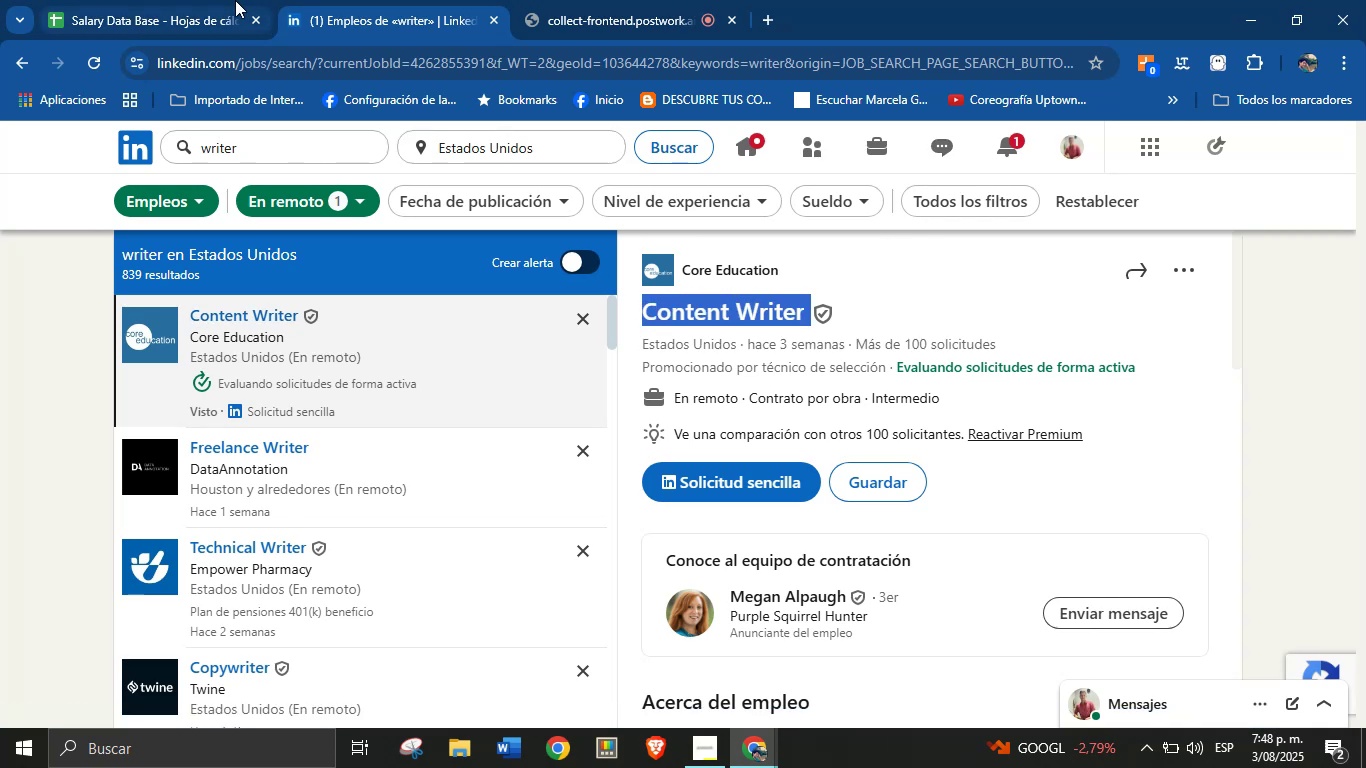 
key(Control+C)
 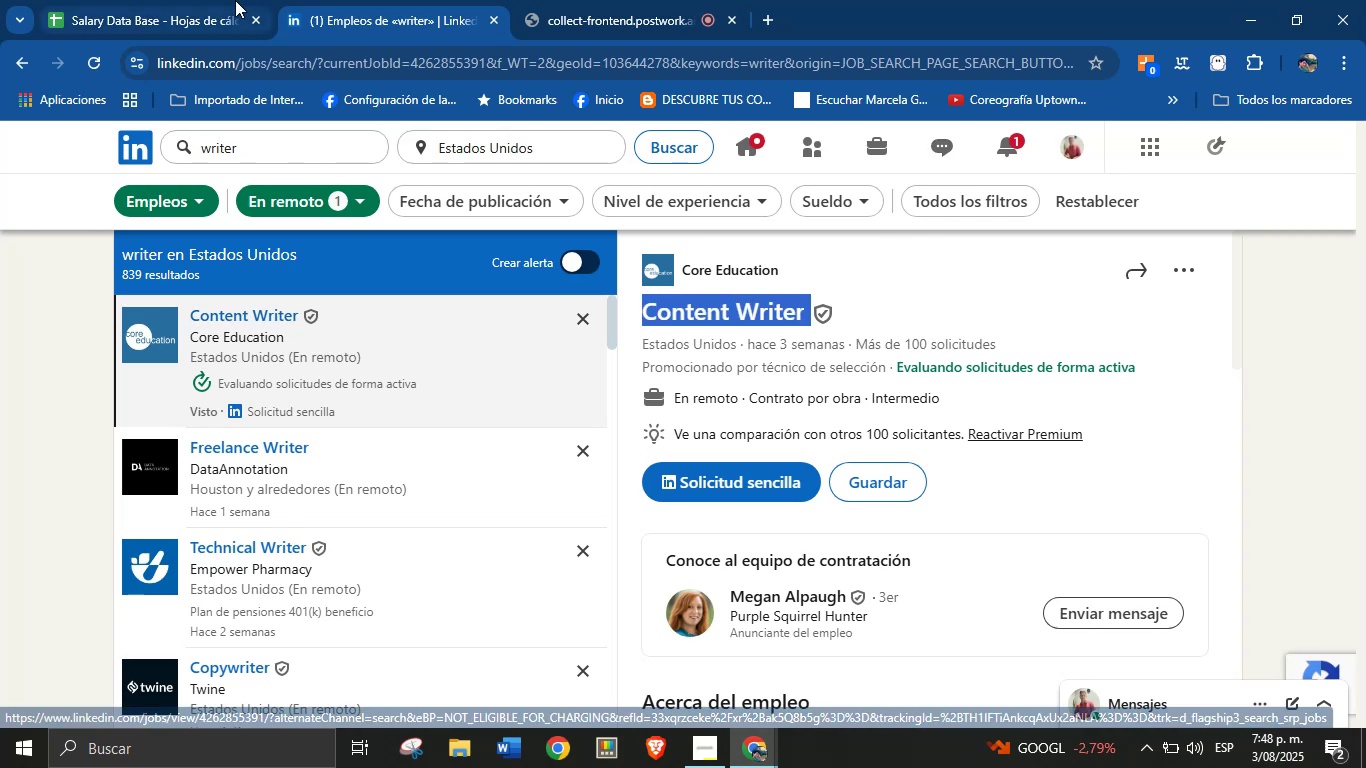 
left_click([235, 0])
 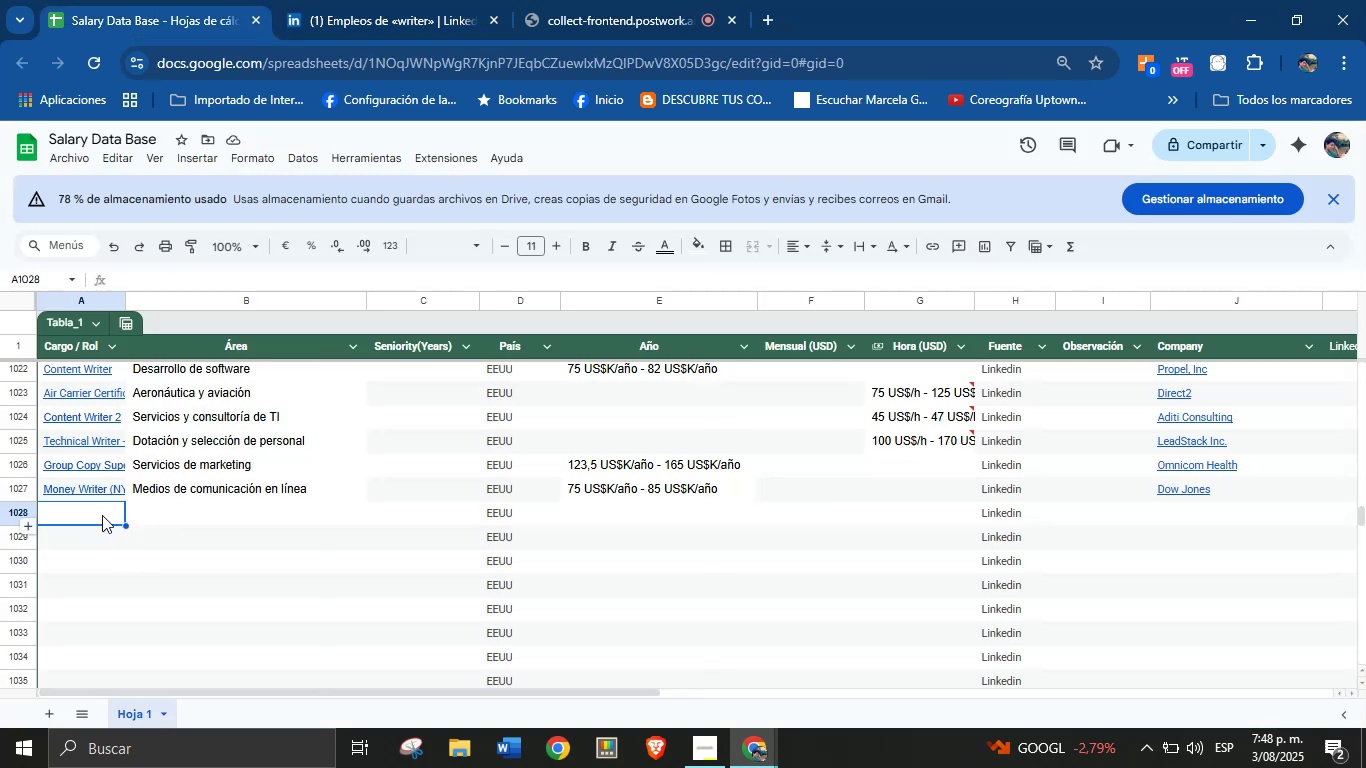 
left_click([102, 515])
 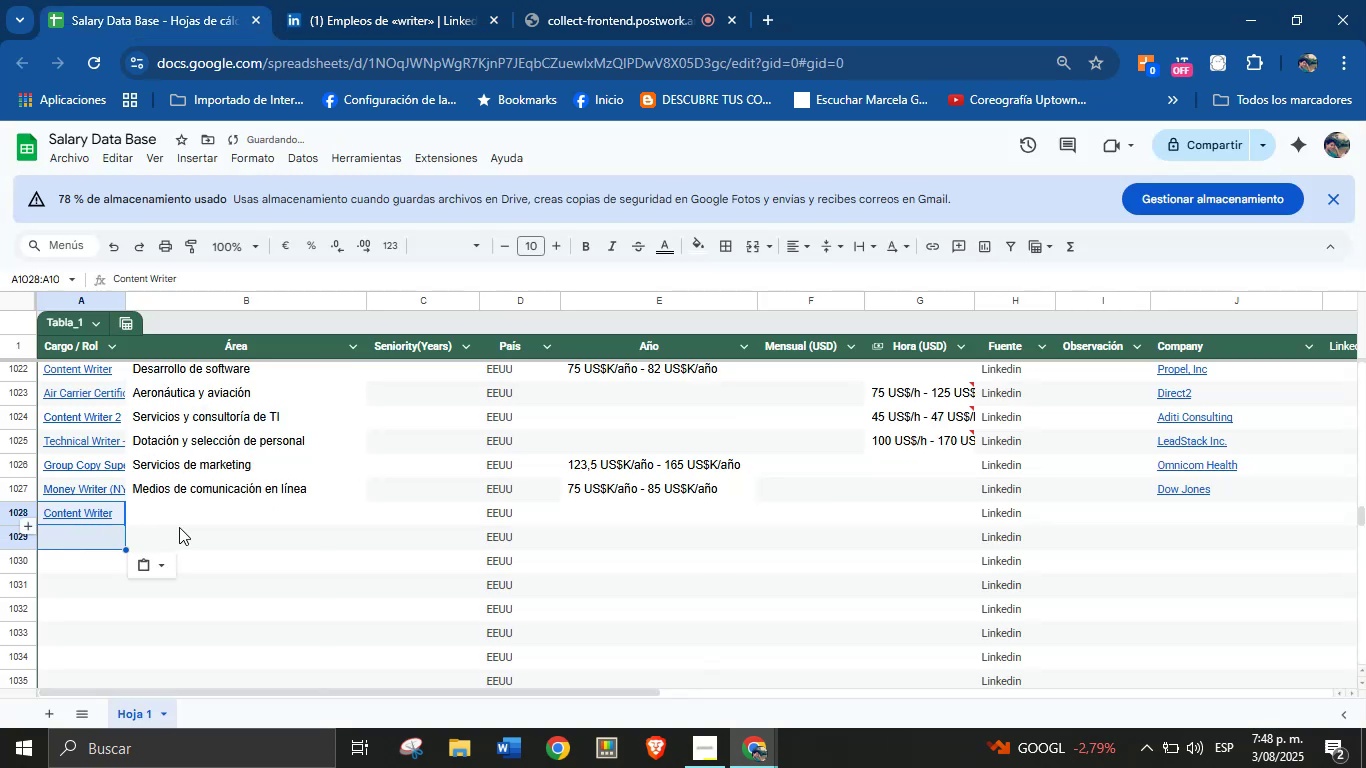 
key(Control+V)
 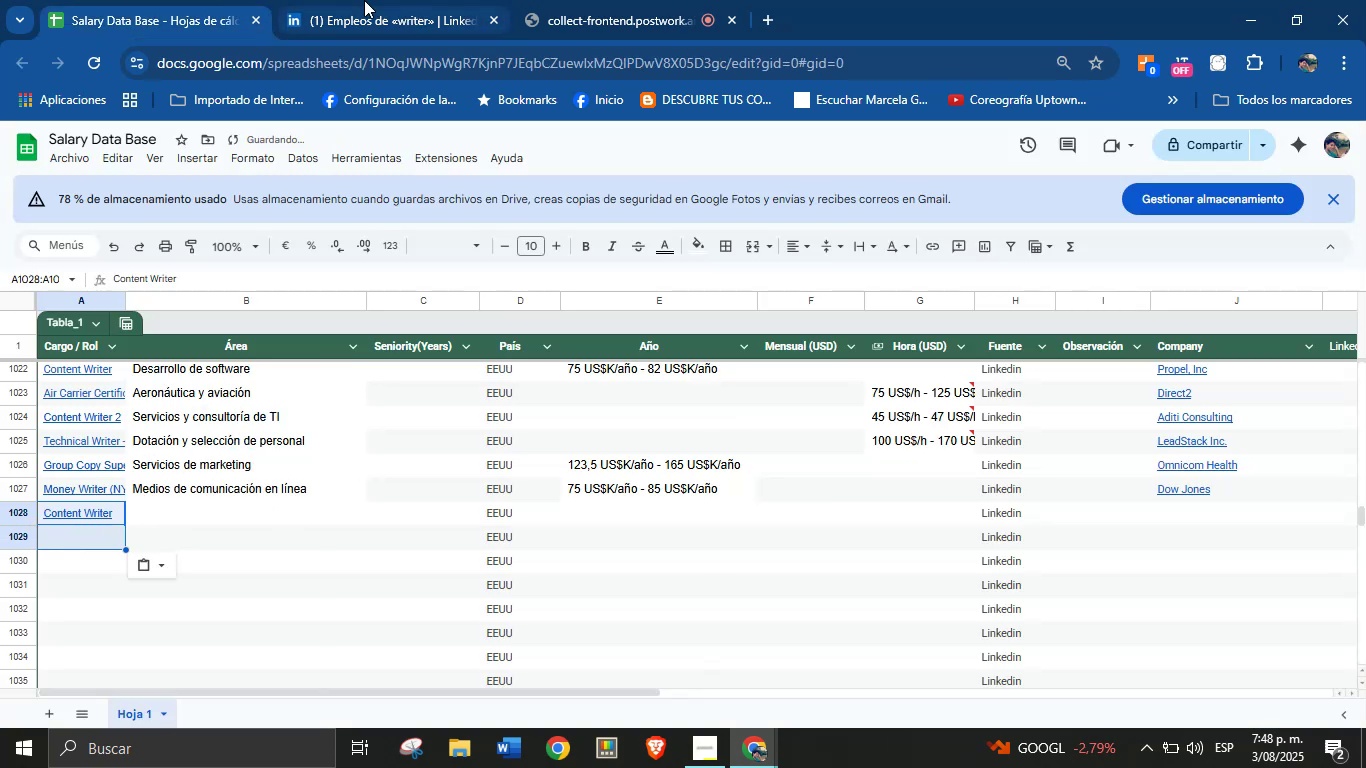 
left_click([364, 0])
 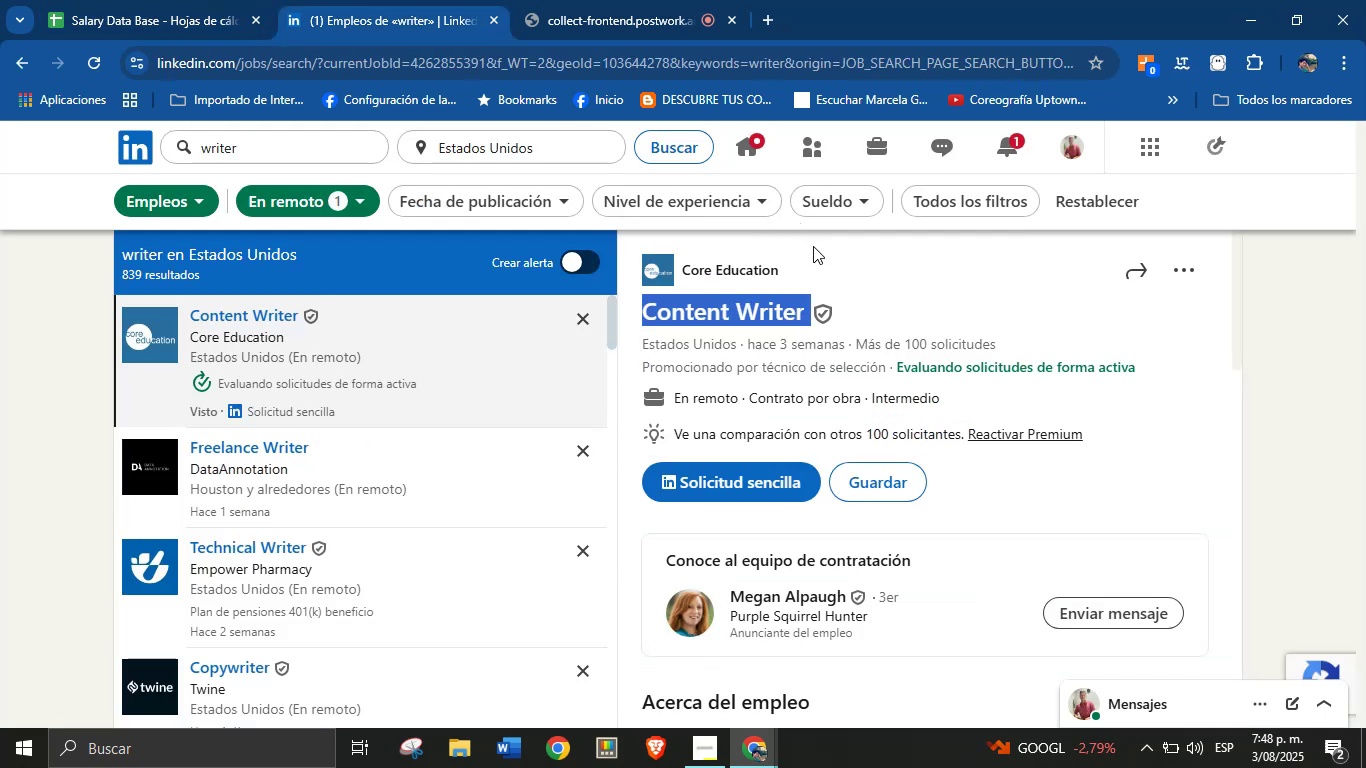 
left_click_drag(start_coordinate=[813, 246], to_coordinate=[683, 275])
 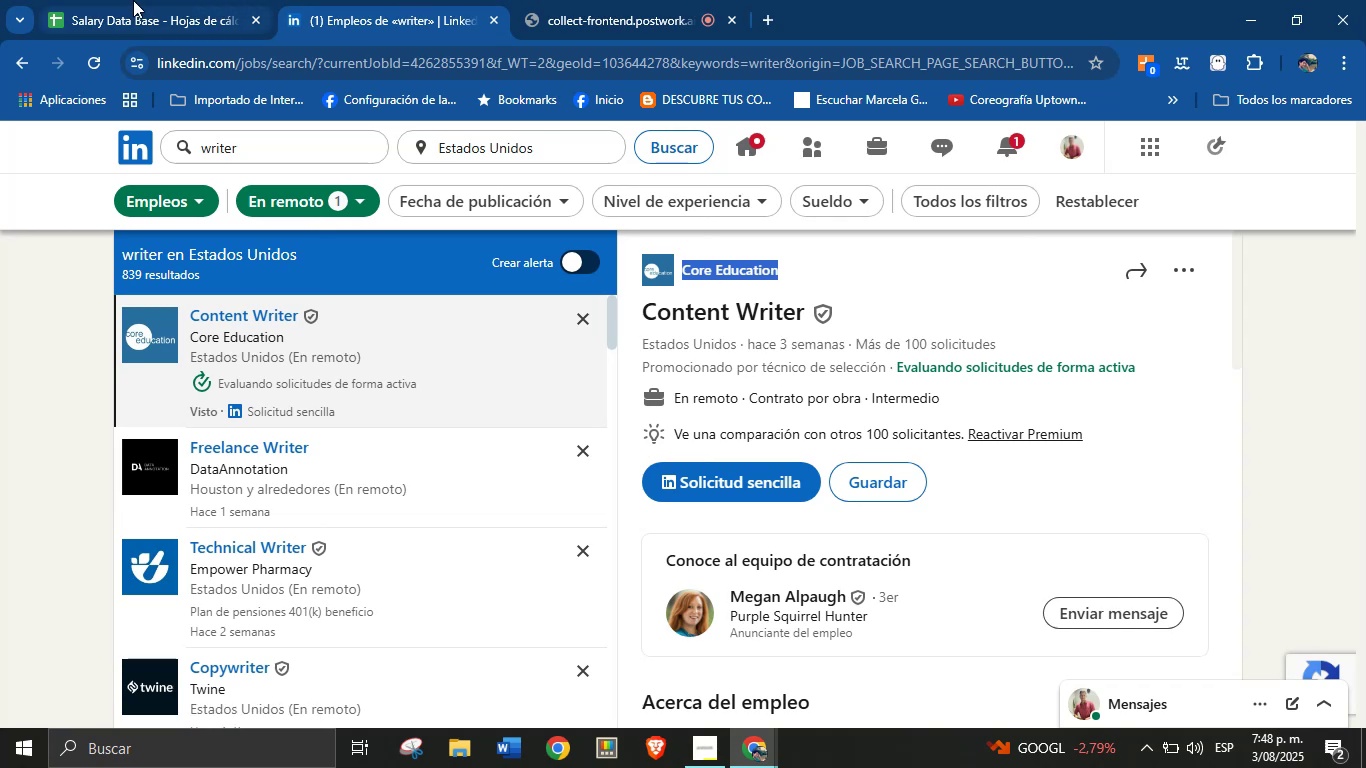 
key(Control+C)
 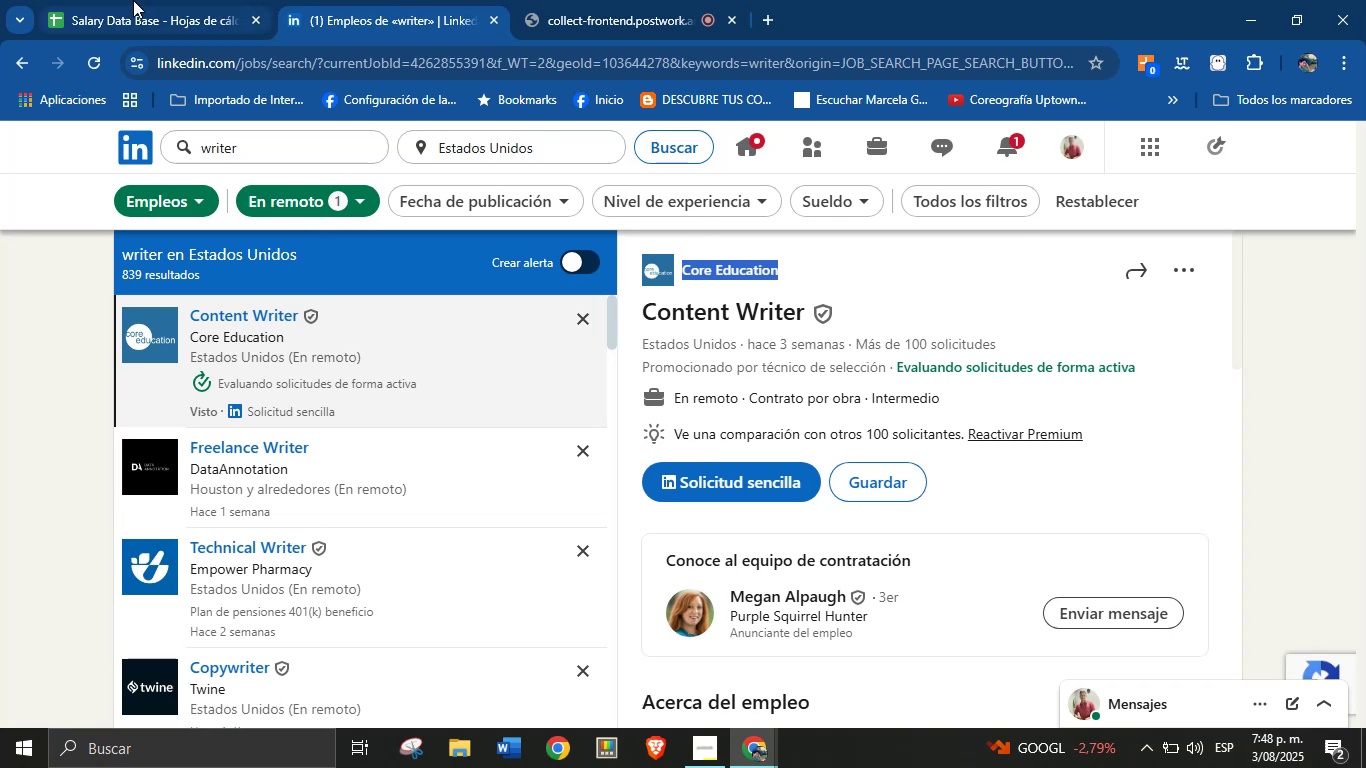 
left_click([133, 0])
 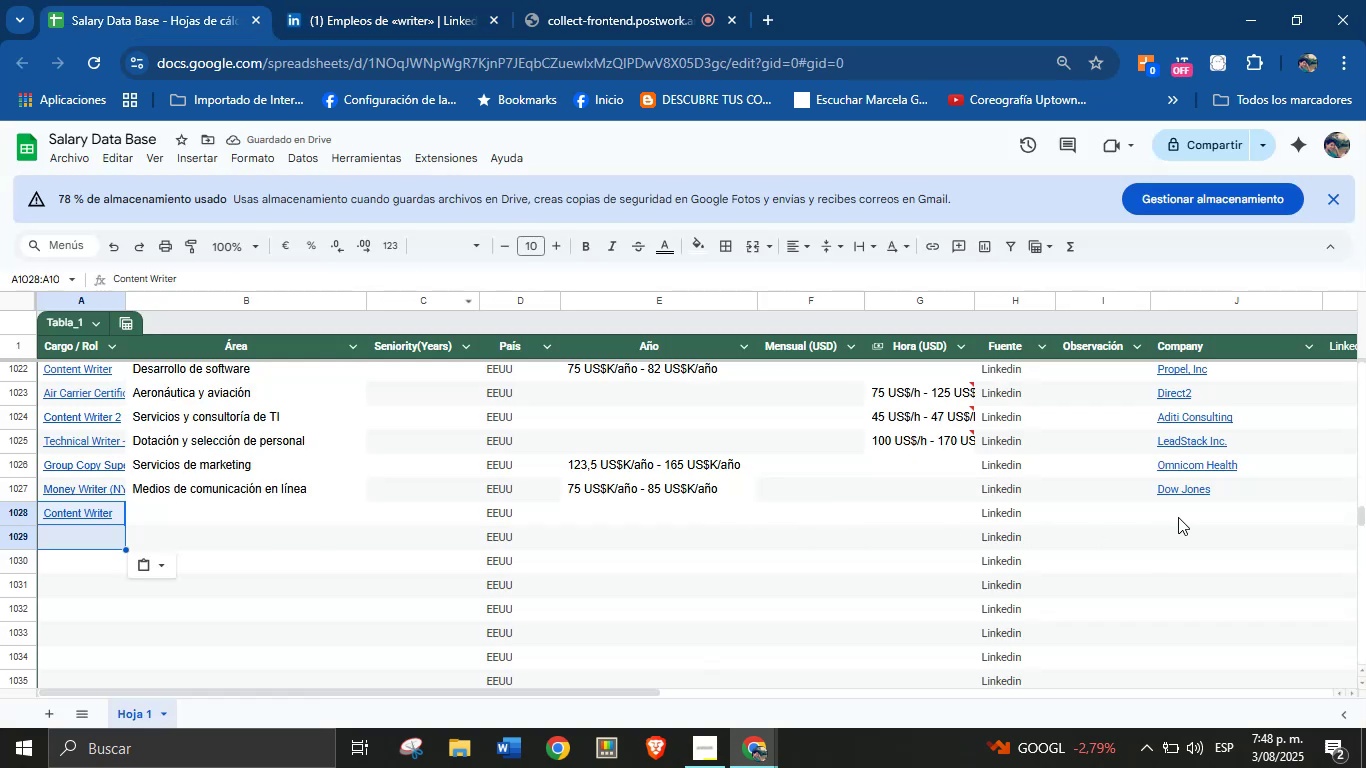 
left_click([1178, 517])
 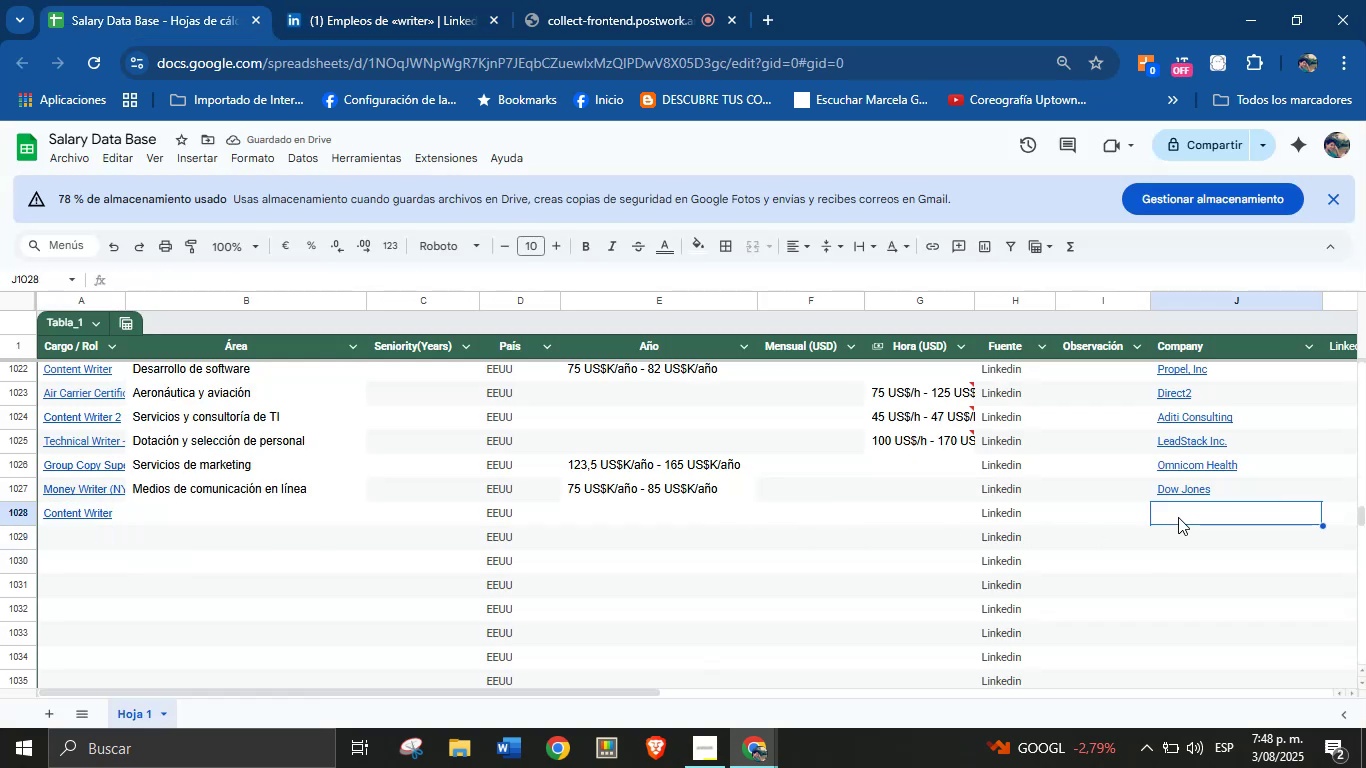 
key(Control+V)
 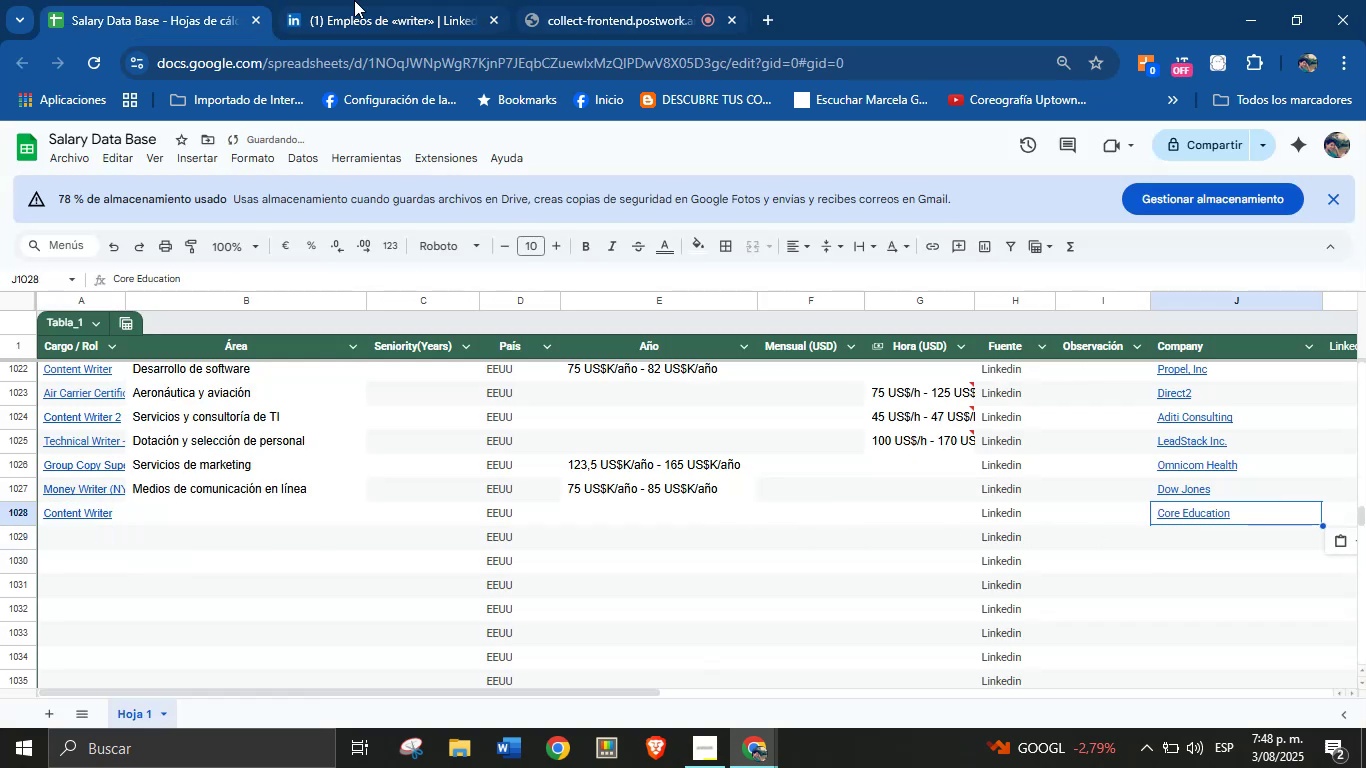 
left_click([354, 0])
 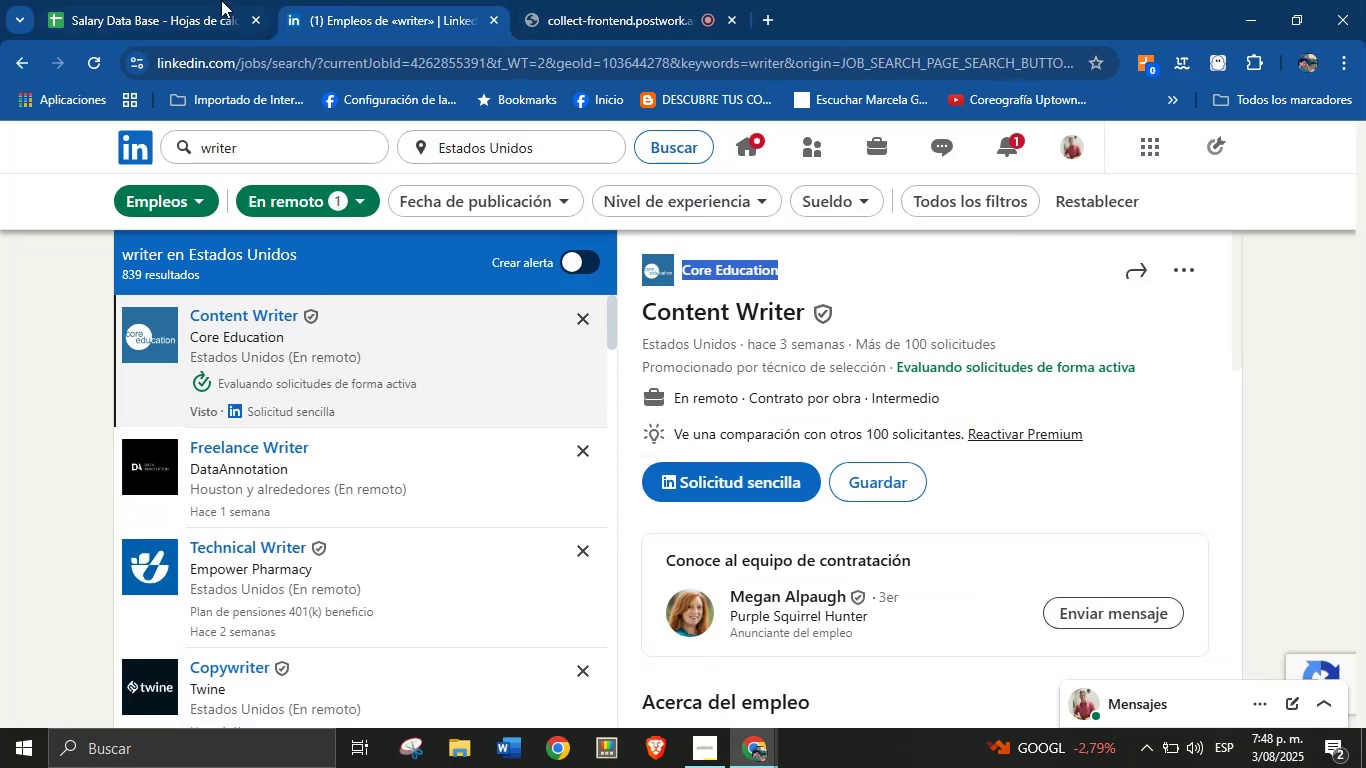 
left_click([221, 0])
 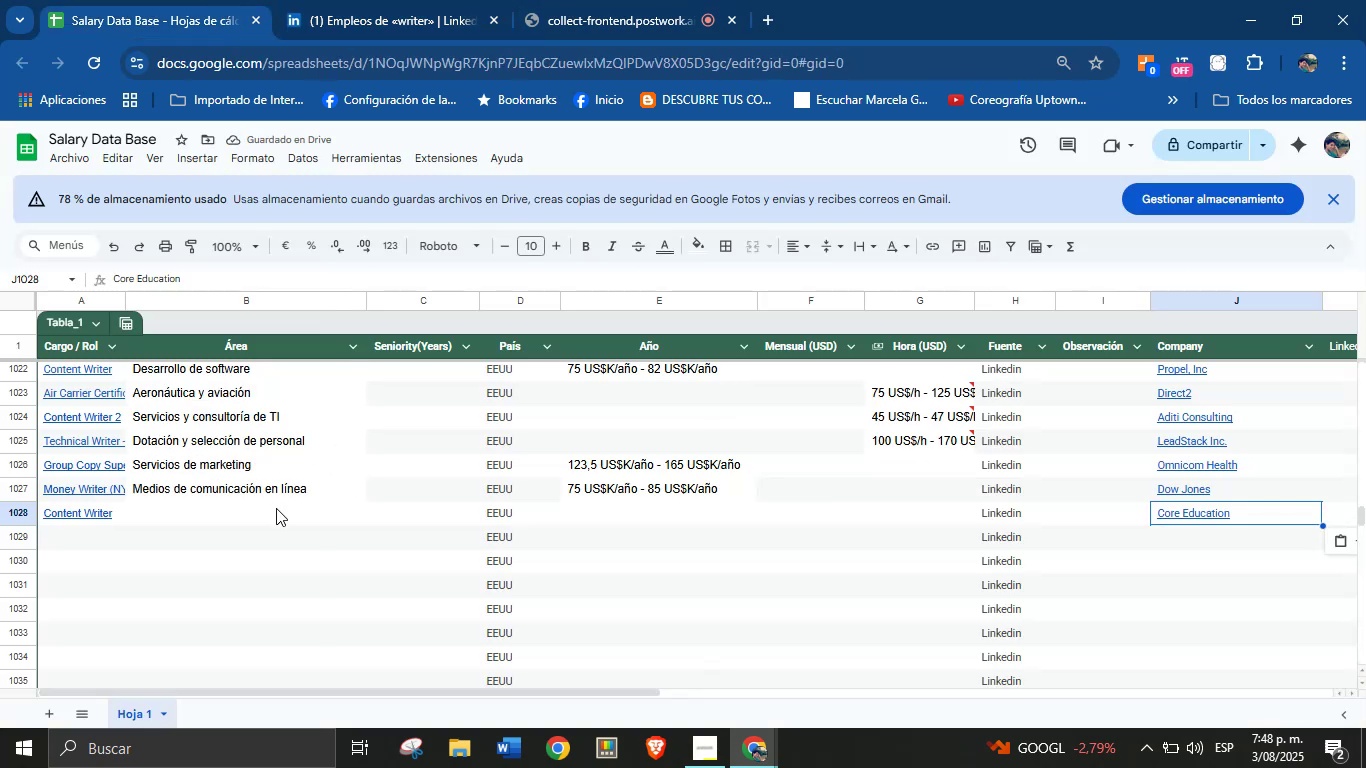 
key(Control+Z)
 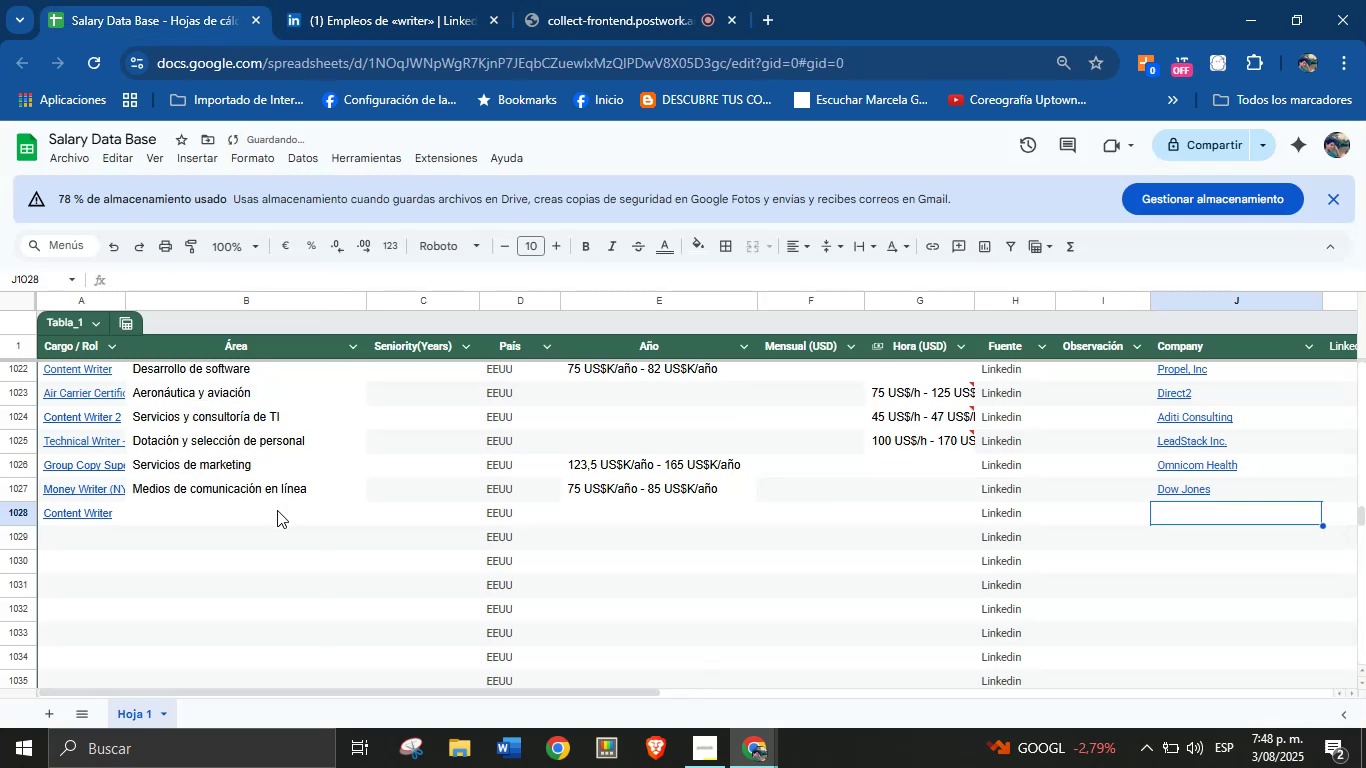 
key(Control+Z)
 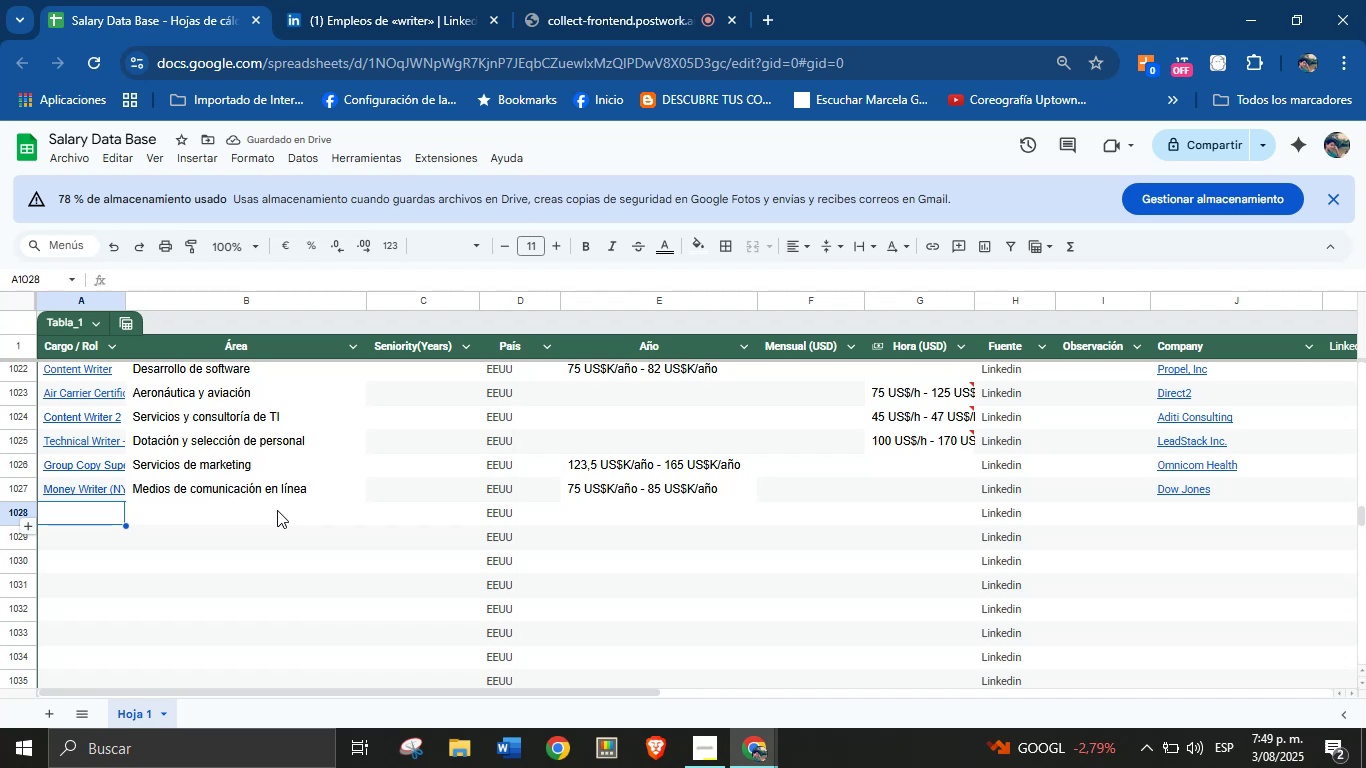 
wait(5.83)
 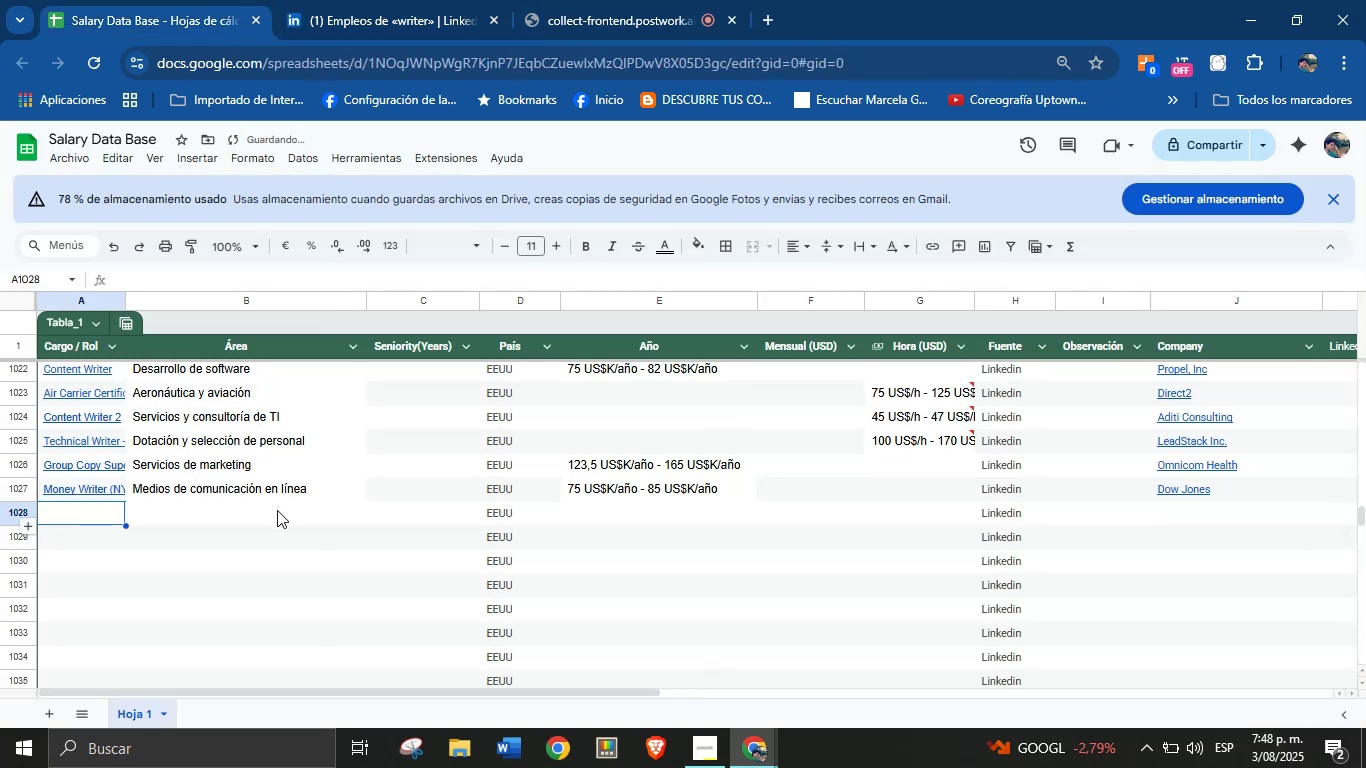 
left_click([390, 0])
 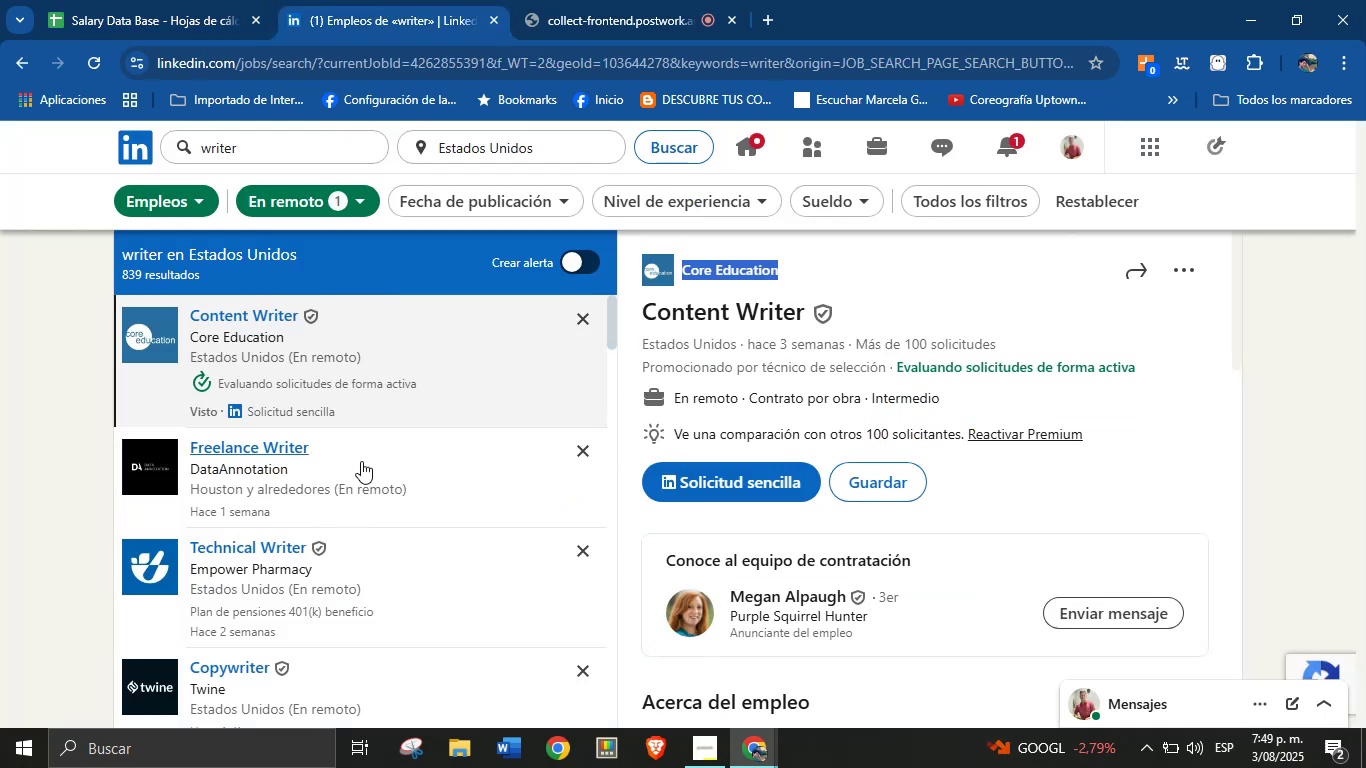 
scroll: coordinate [362, 444], scroll_direction: down, amount: 6.0
 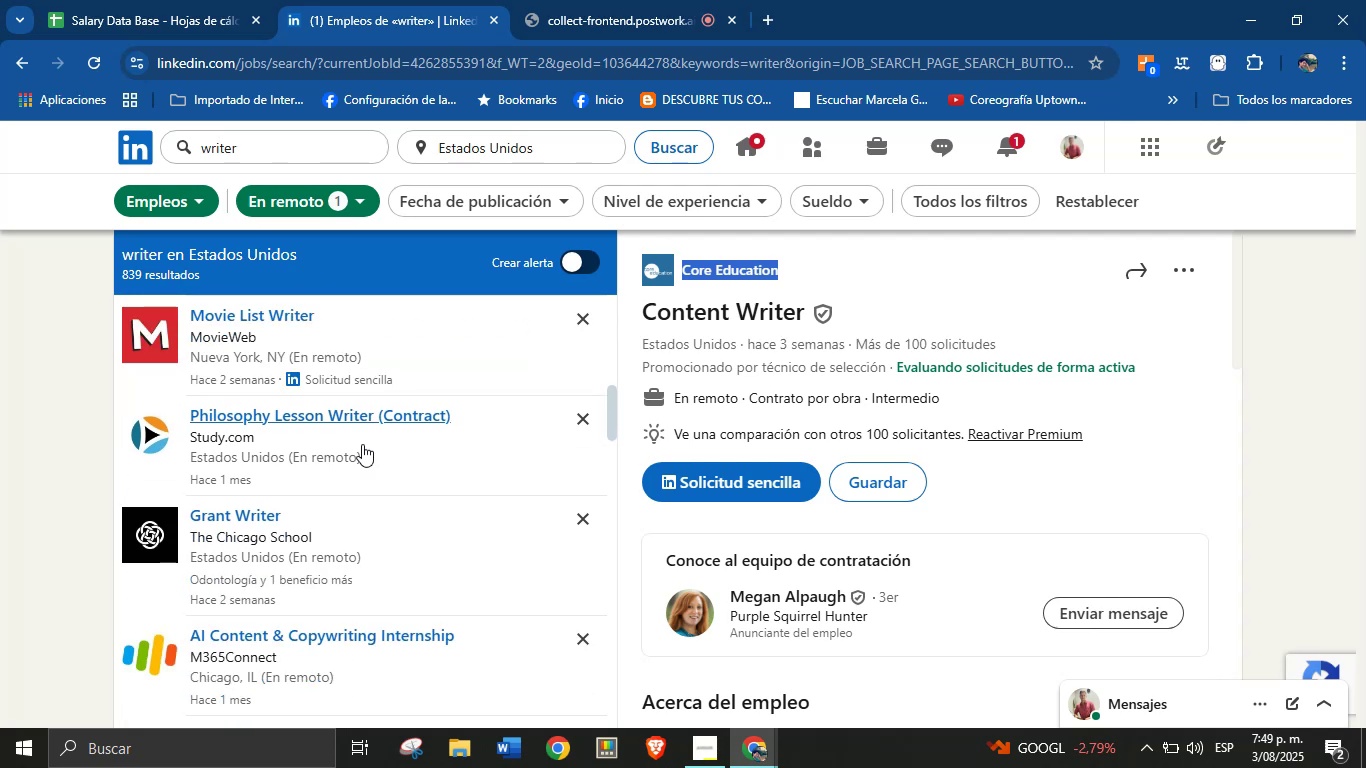 
scroll: coordinate [382, 440], scroll_direction: down, amount: 6.0
 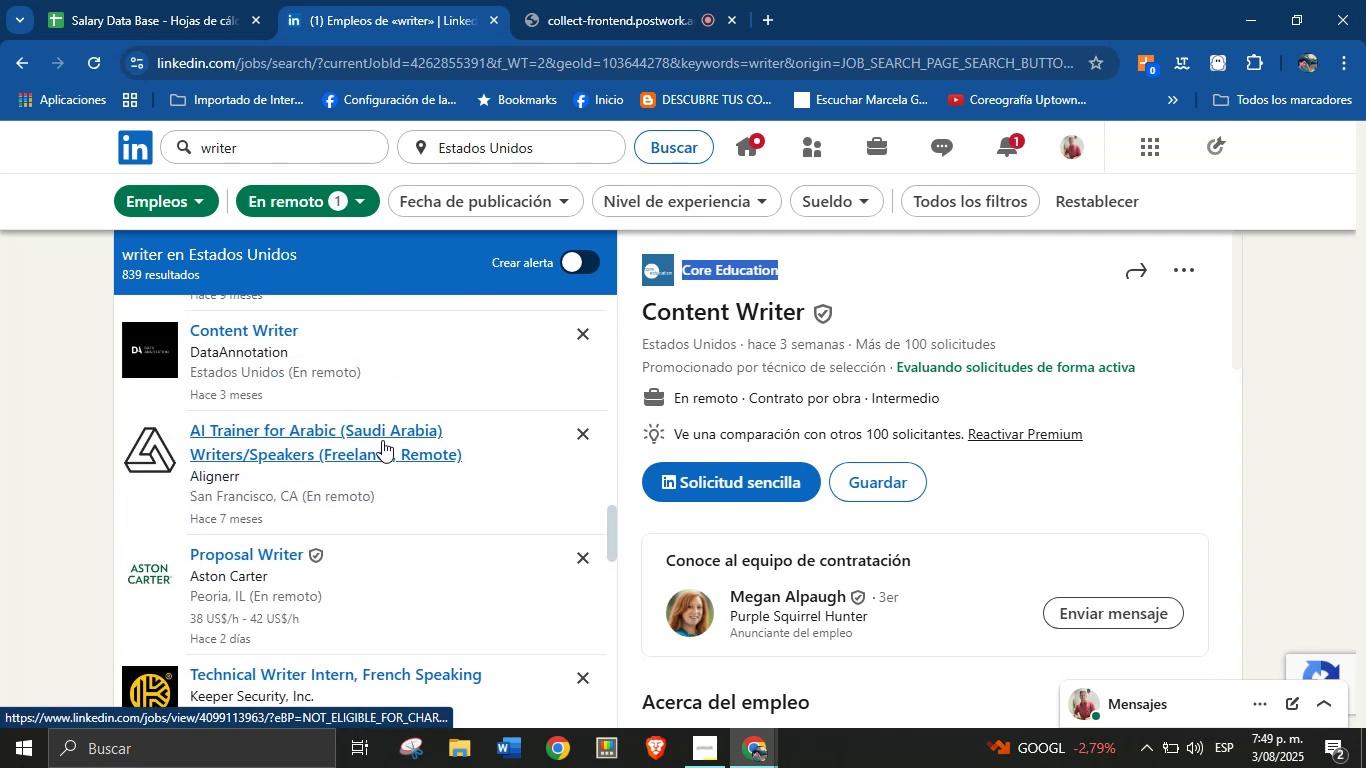 
scroll: coordinate [382, 440], scroll_direction: none, amount: 0.0
 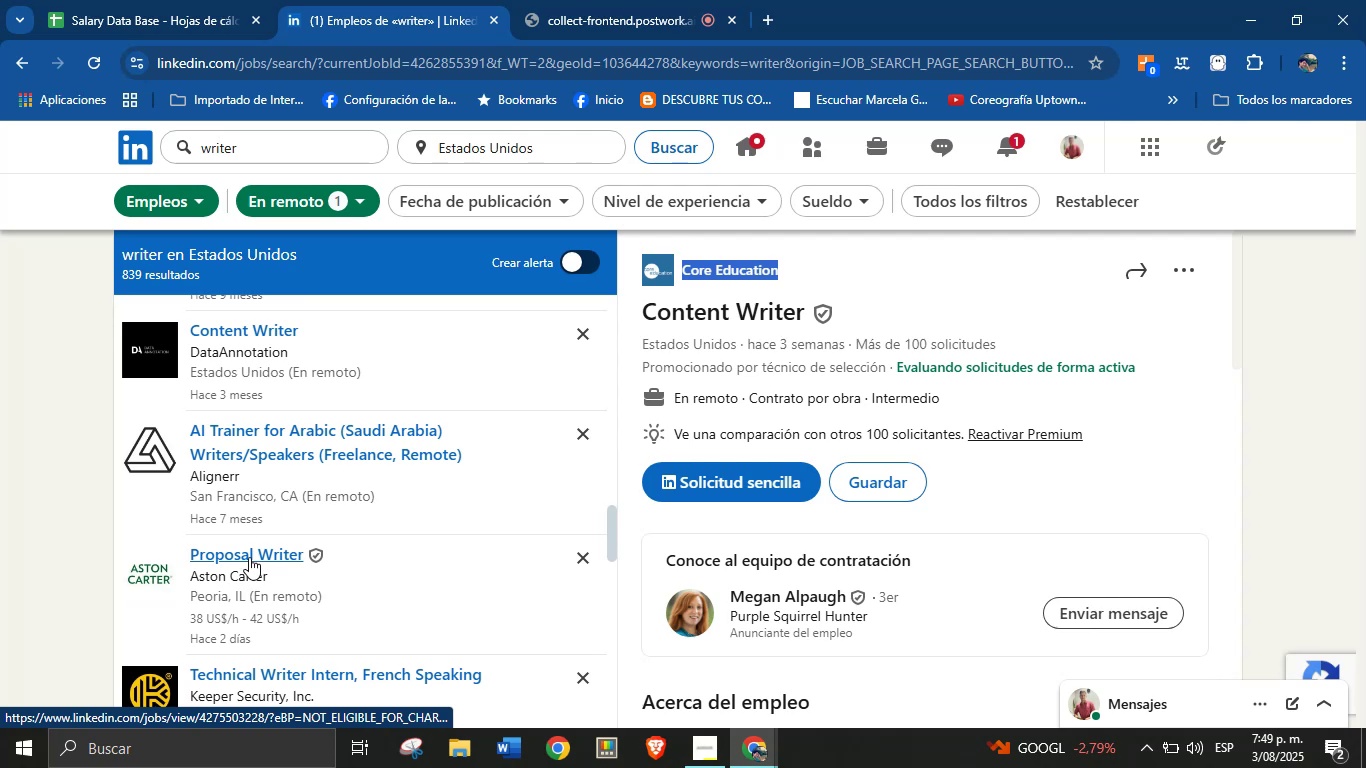 
left_click([249, 557])
 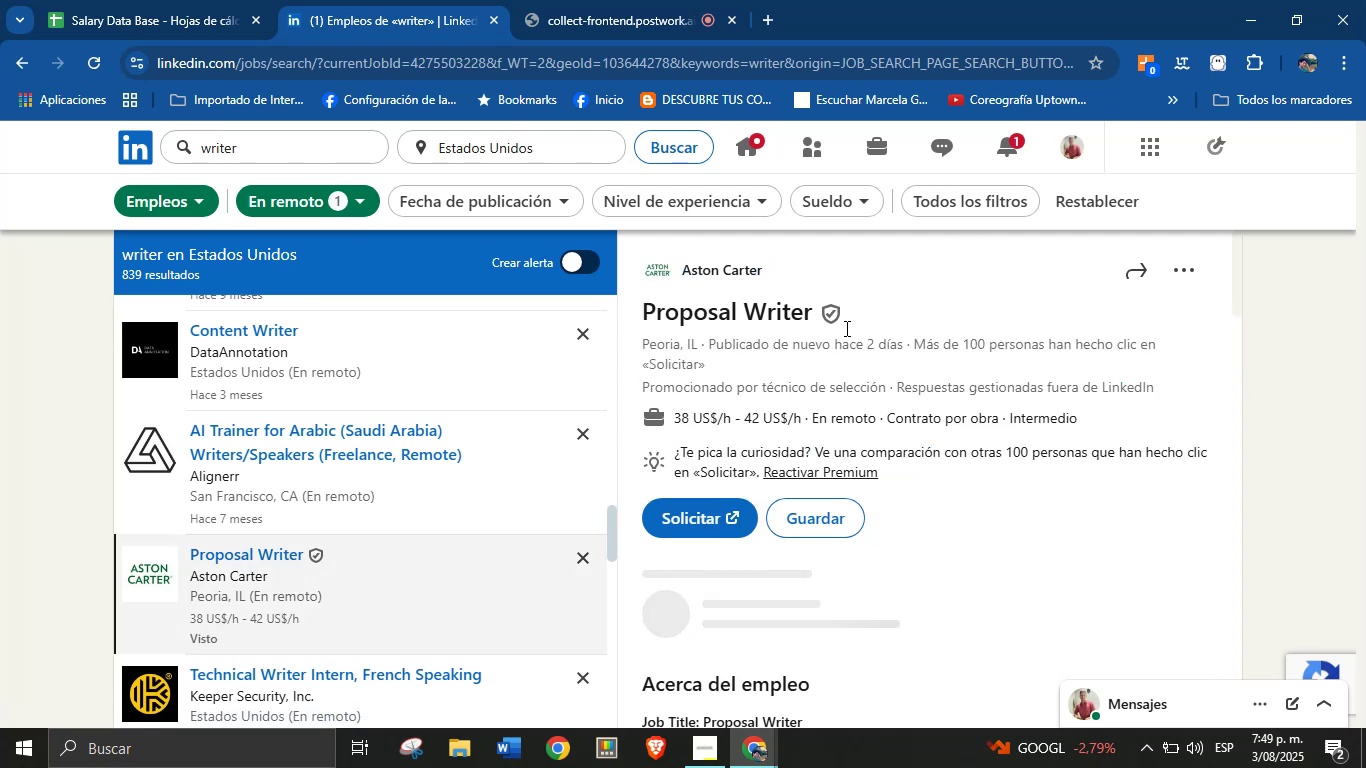 
left_click_drag(start_coordinate=[879, 305], to_coordinate=[648, 311])
 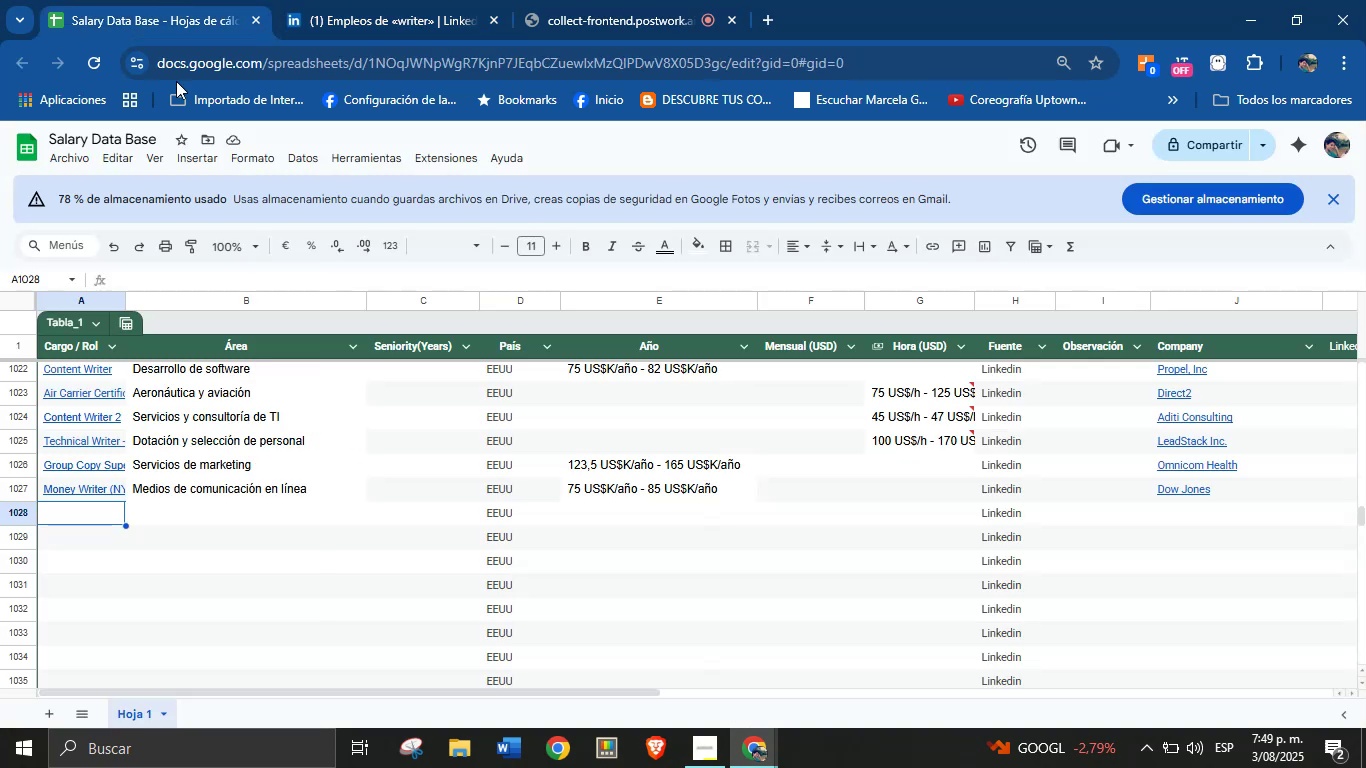 
key(Control+C)
 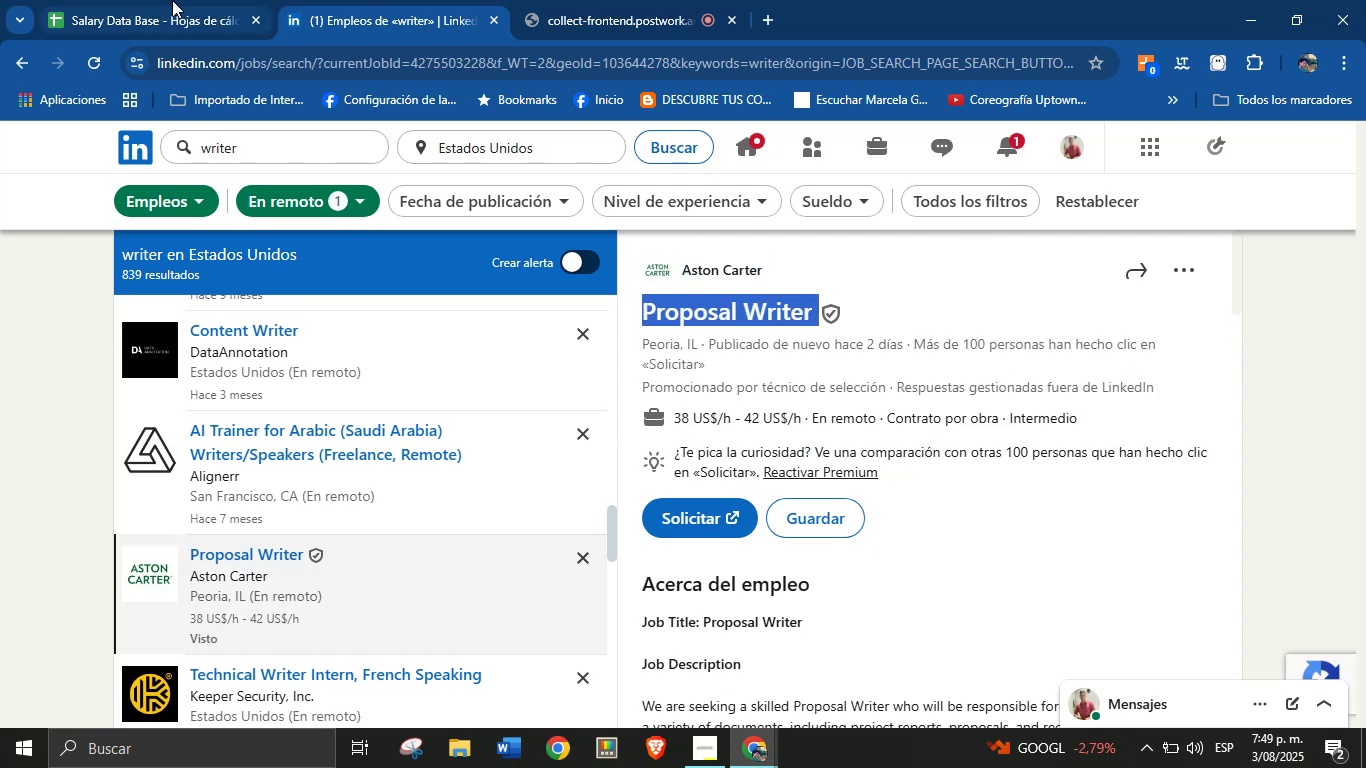 
left_click([172, 0])
 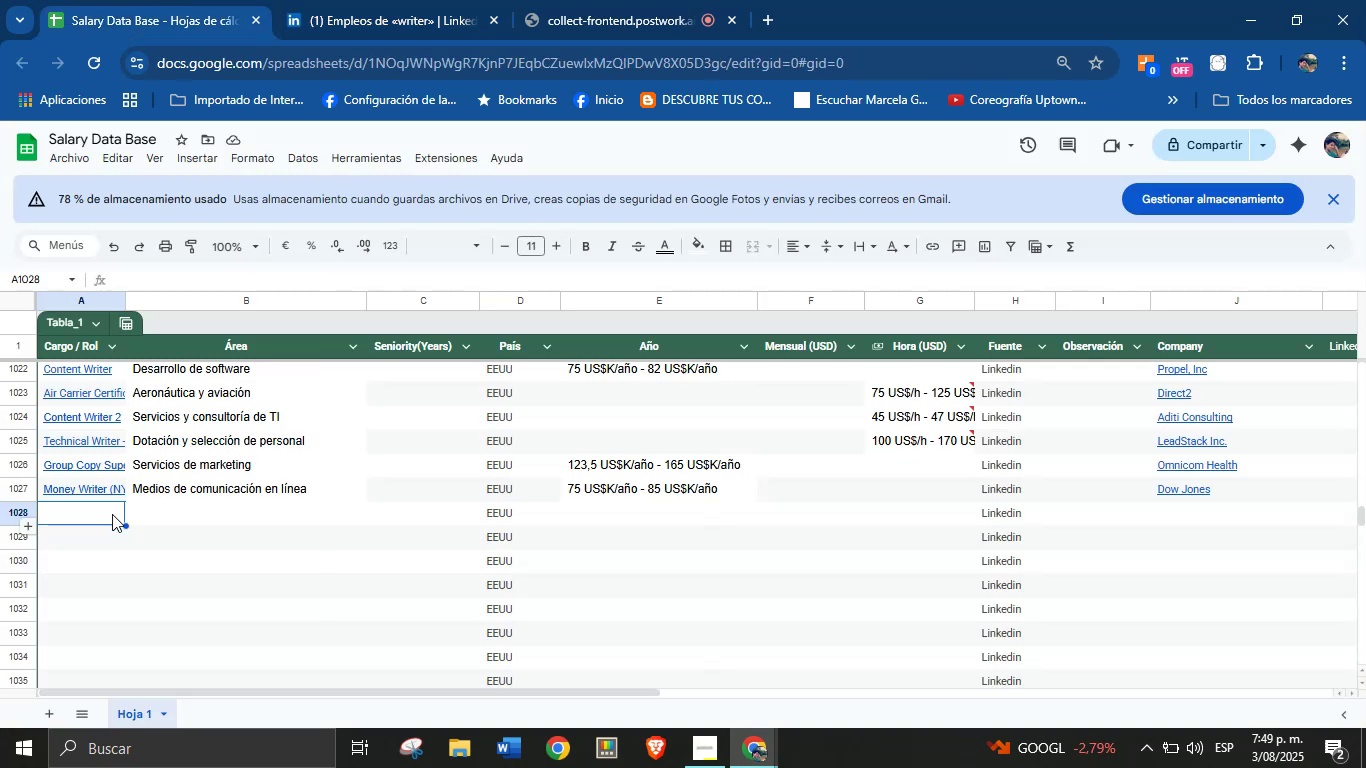 
left_click([112, 514])
 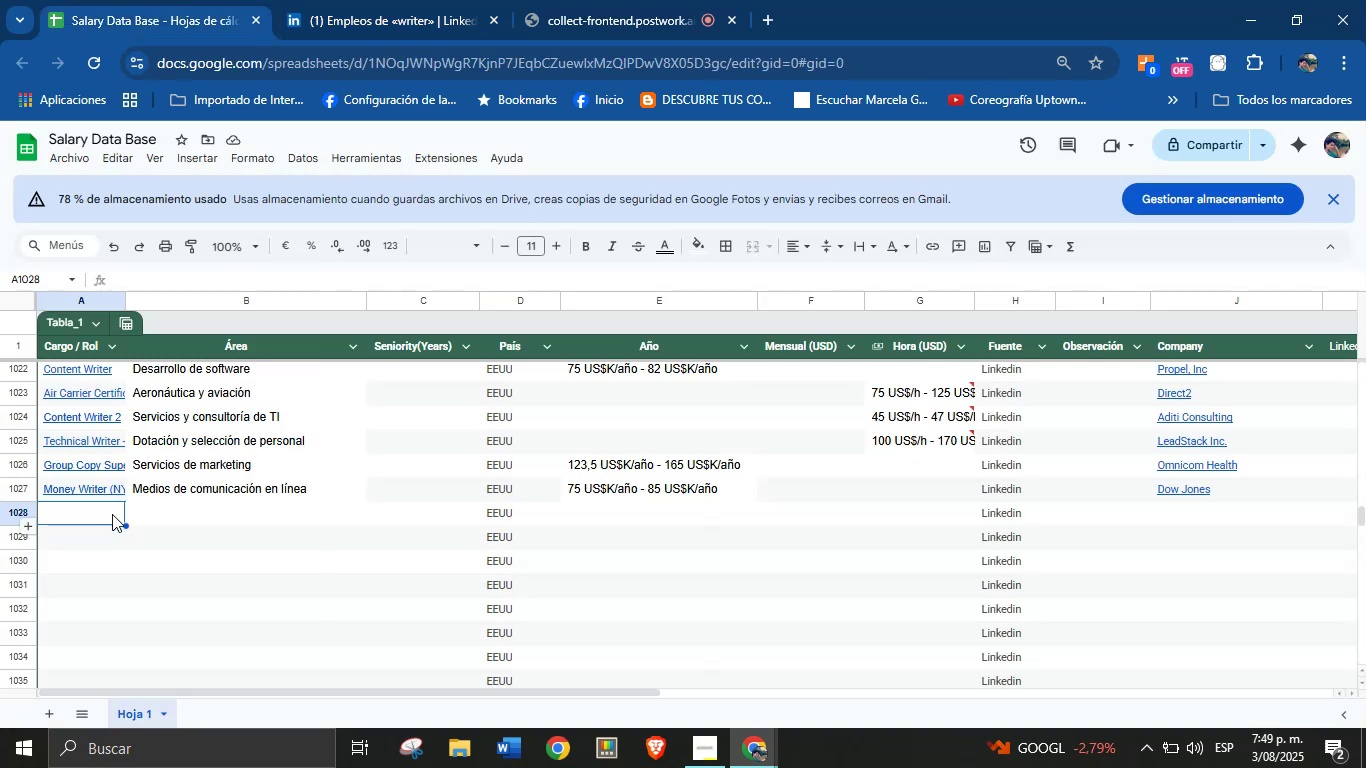 
key(Control+V)
 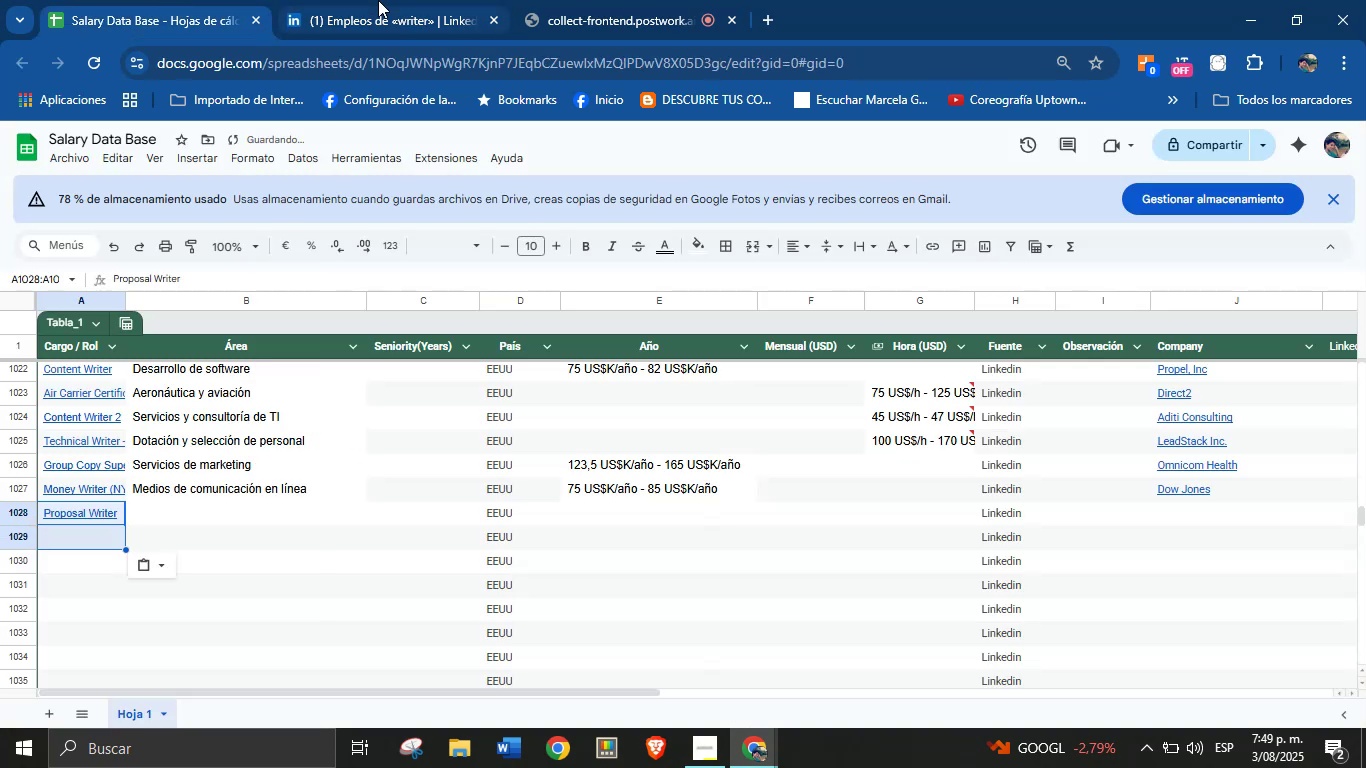 
left_click([378, 0])
 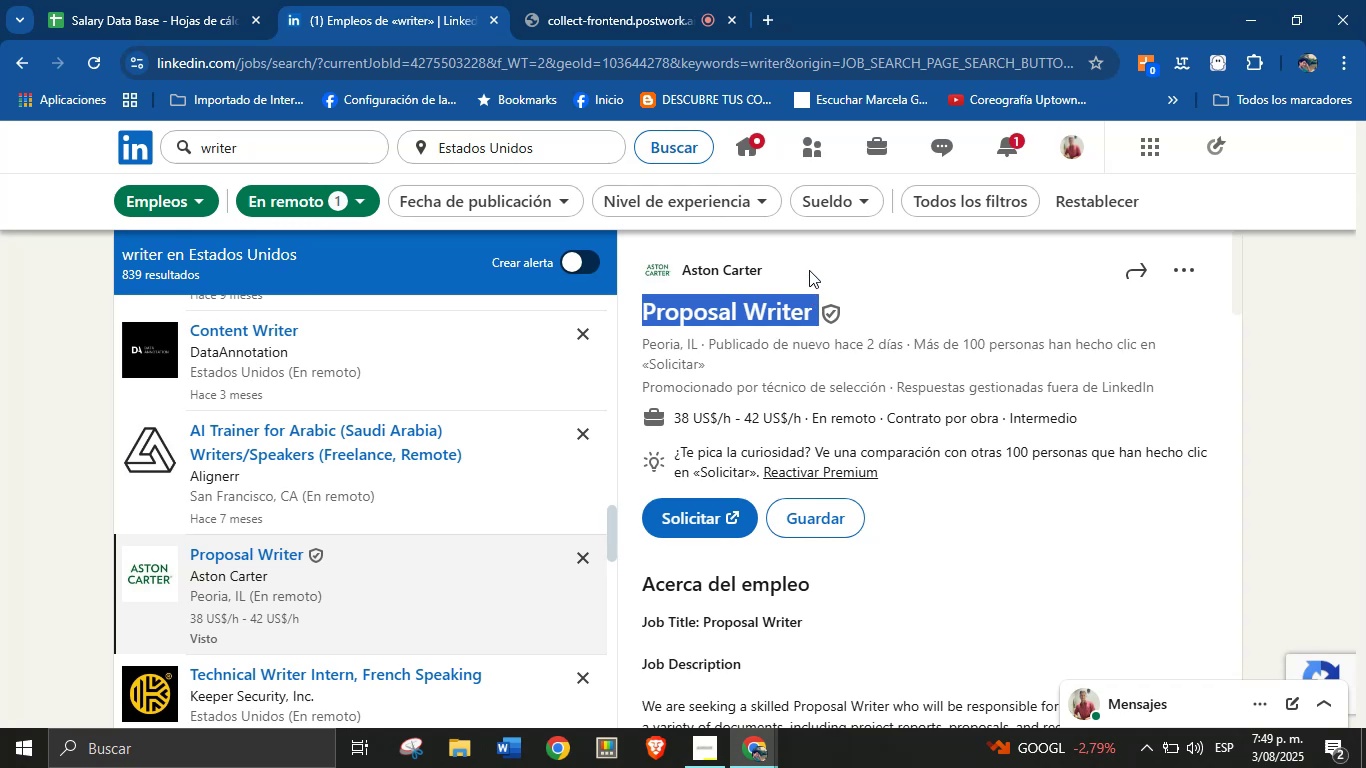 
left_click_drag(start_coordinate=[805, 270], to_coordinate=[683, 272])
 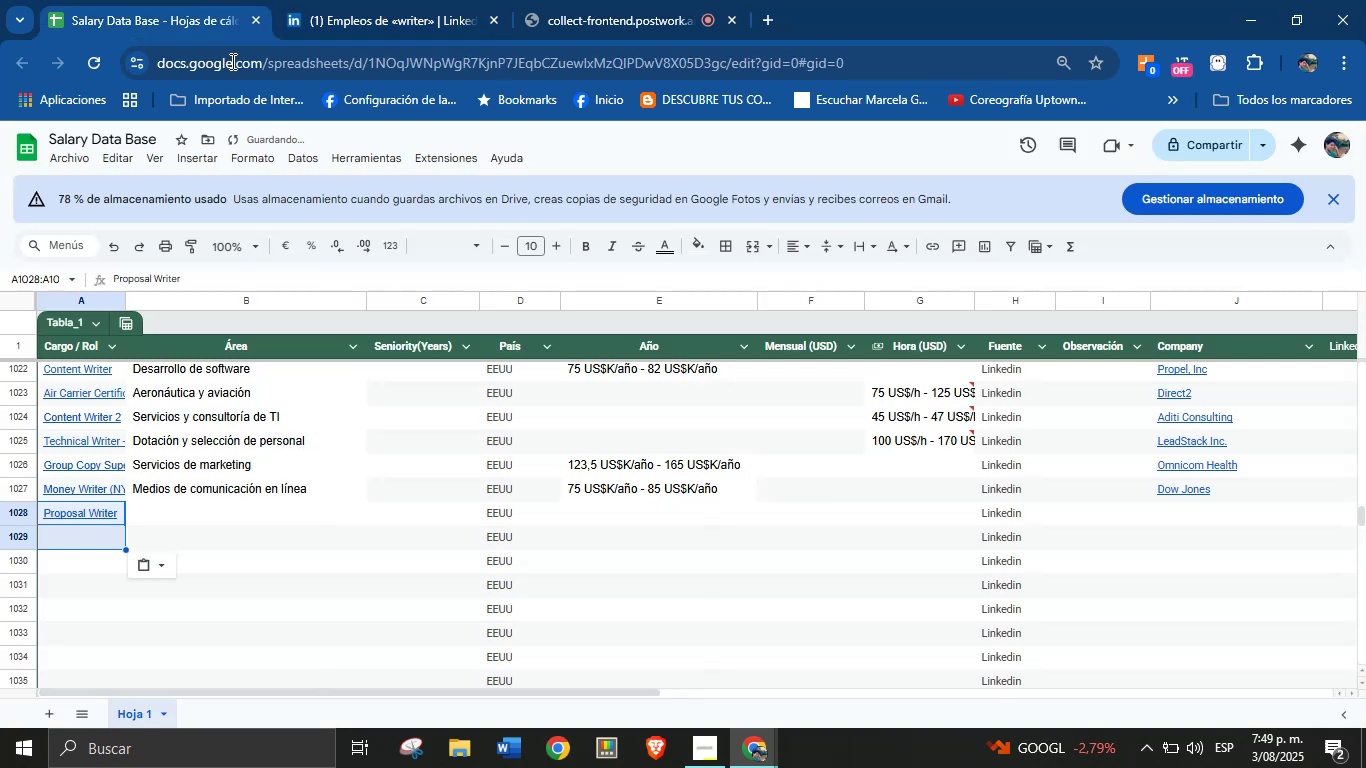 
key(Control+C)
 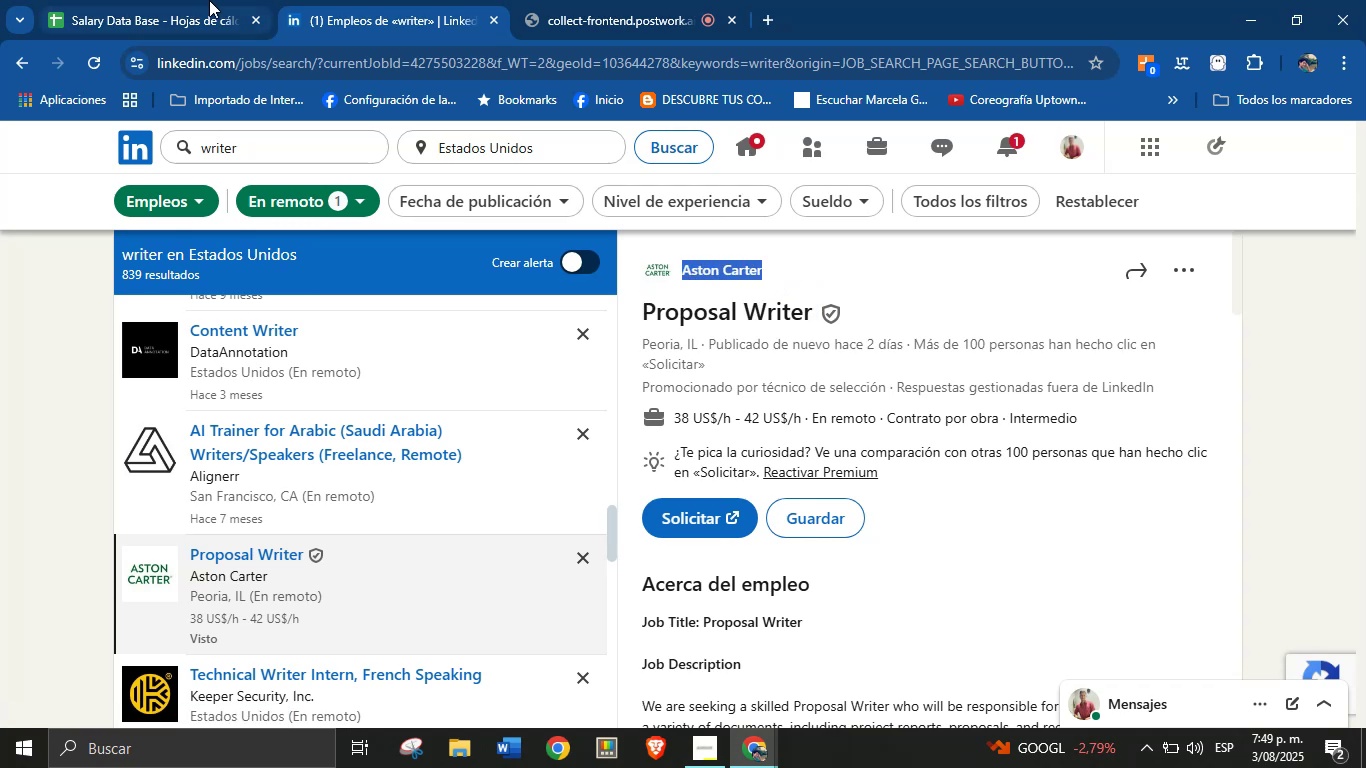 
left_click([209, 0])
 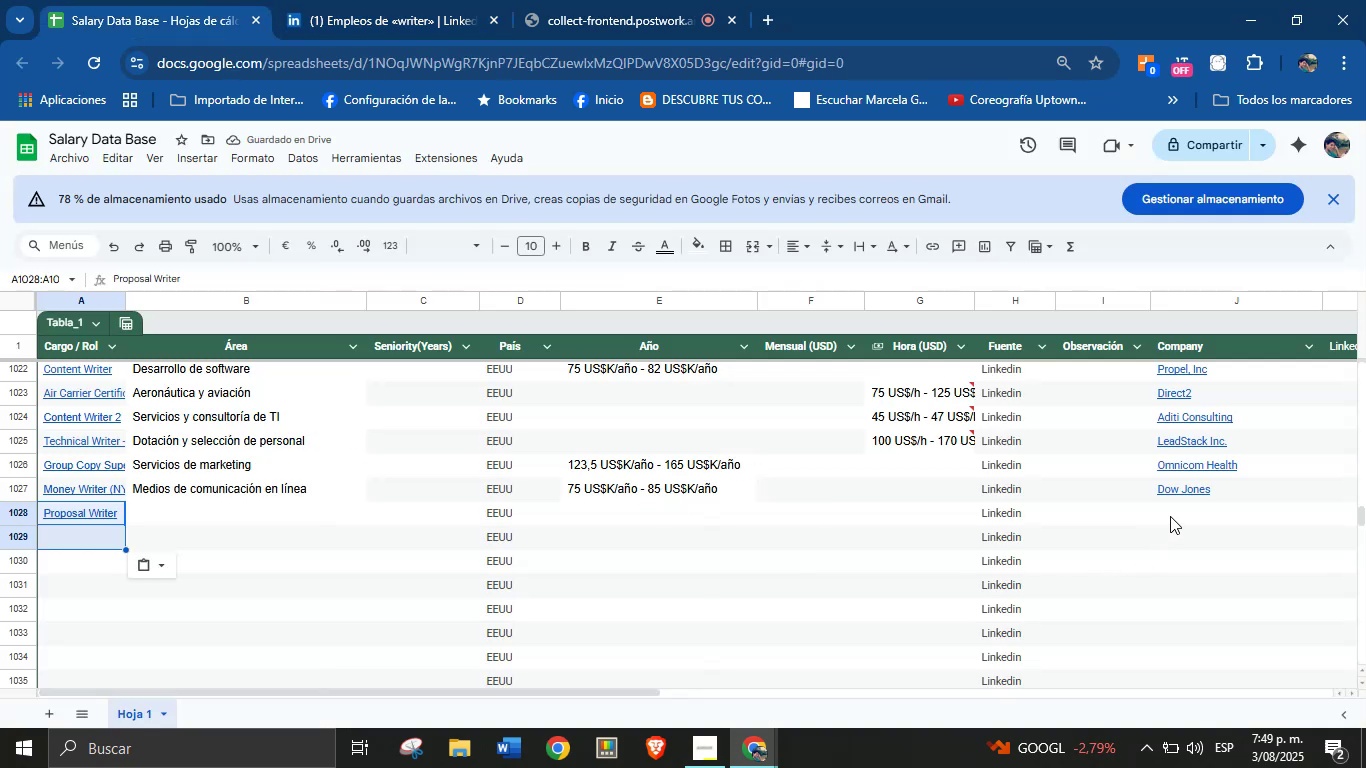 
key(Control+V)
 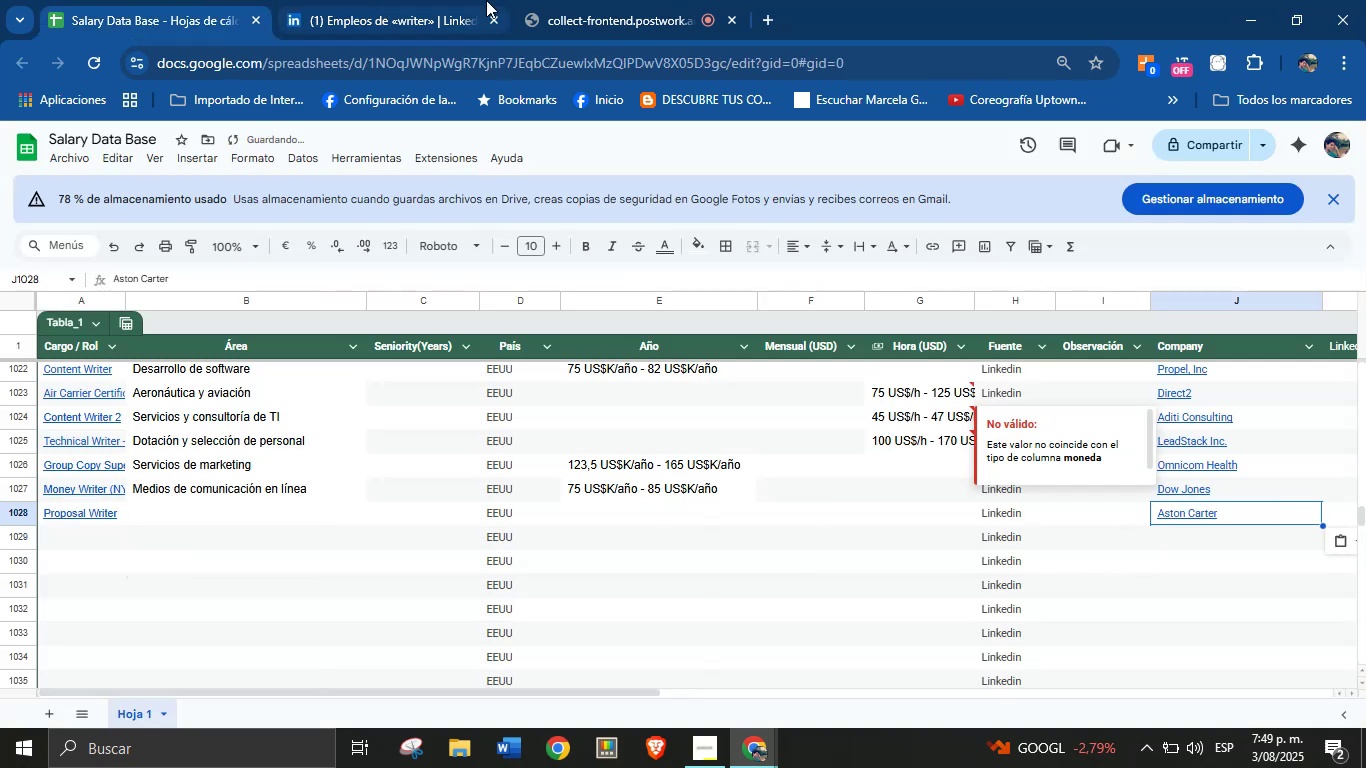 
left_click([486, 0])
 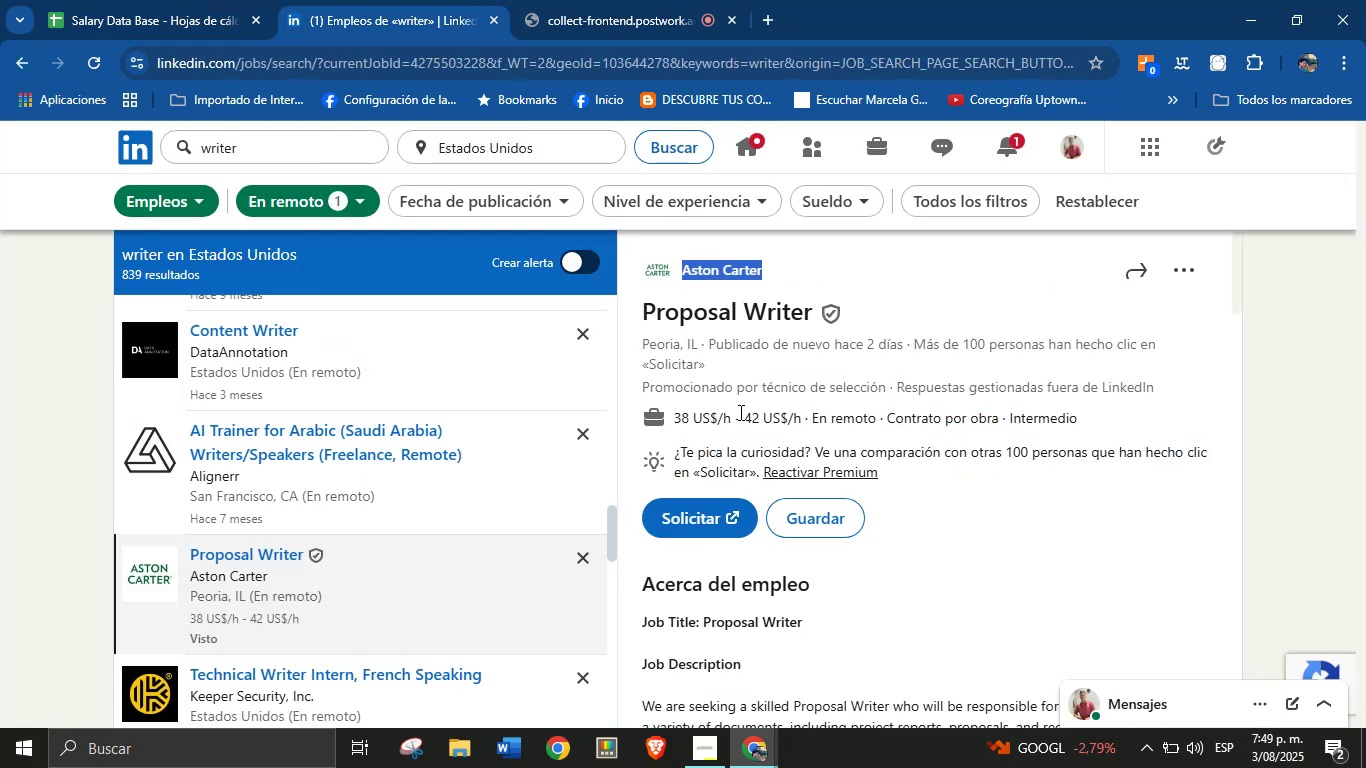 
scroll: coordinate [680, 453], scroll_direction: down, amount: 26.0
 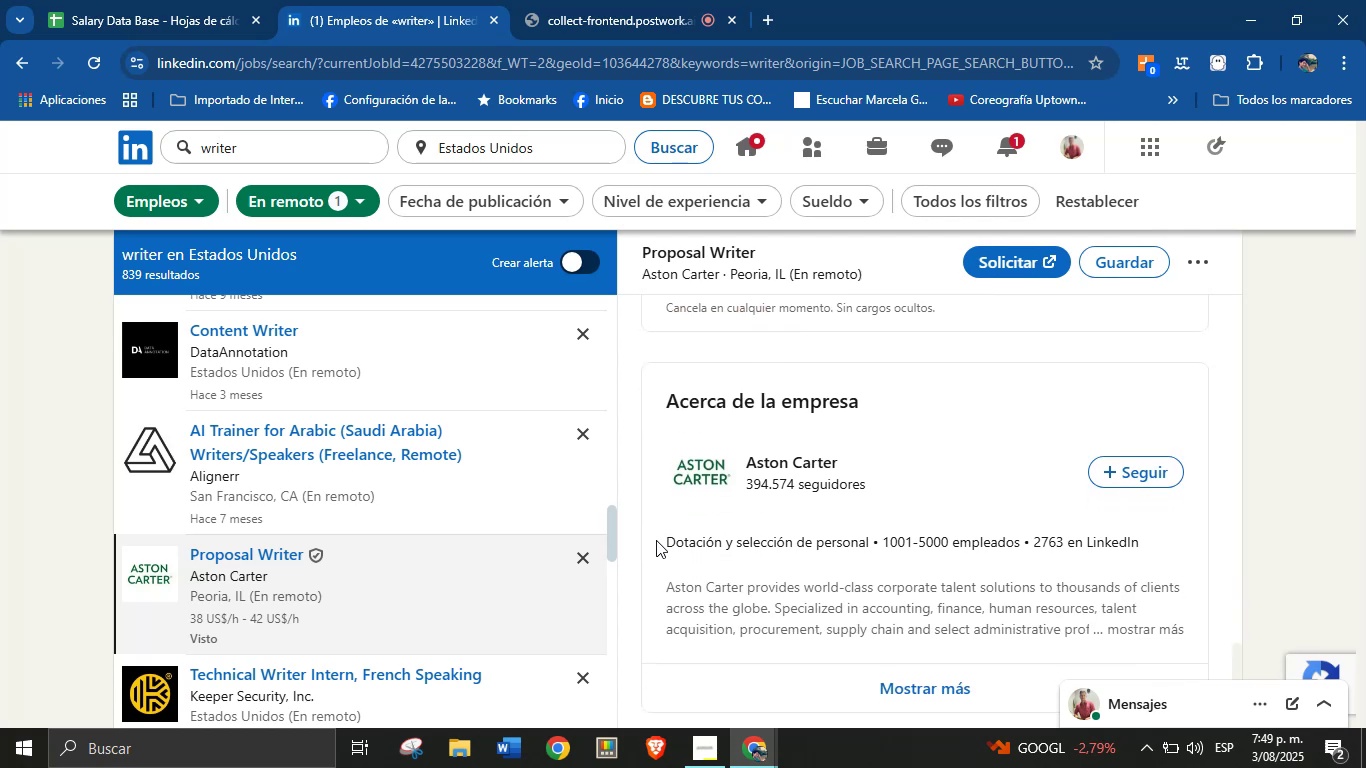 
left_click_drag(start_coordinate=[658, 541], to_coordinate=[873, 540])
 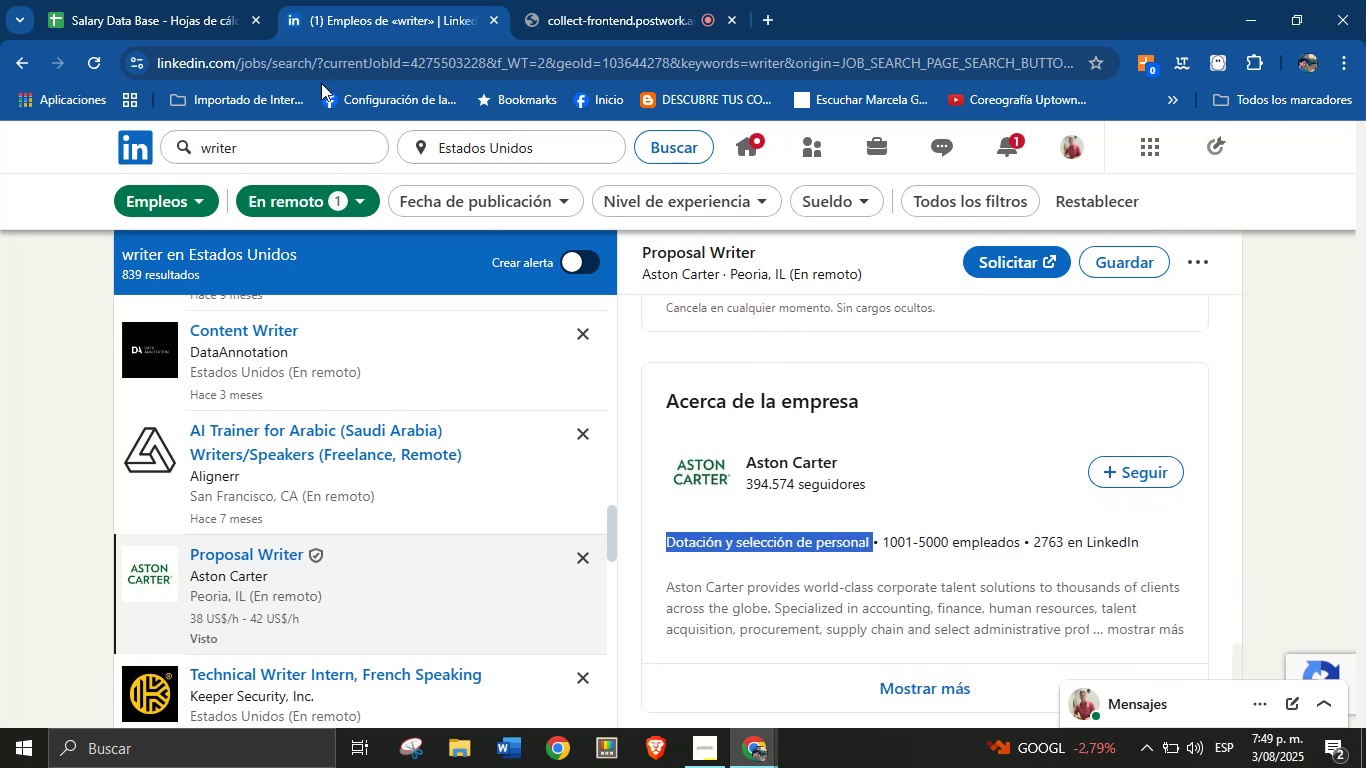 
key(Control+C)
 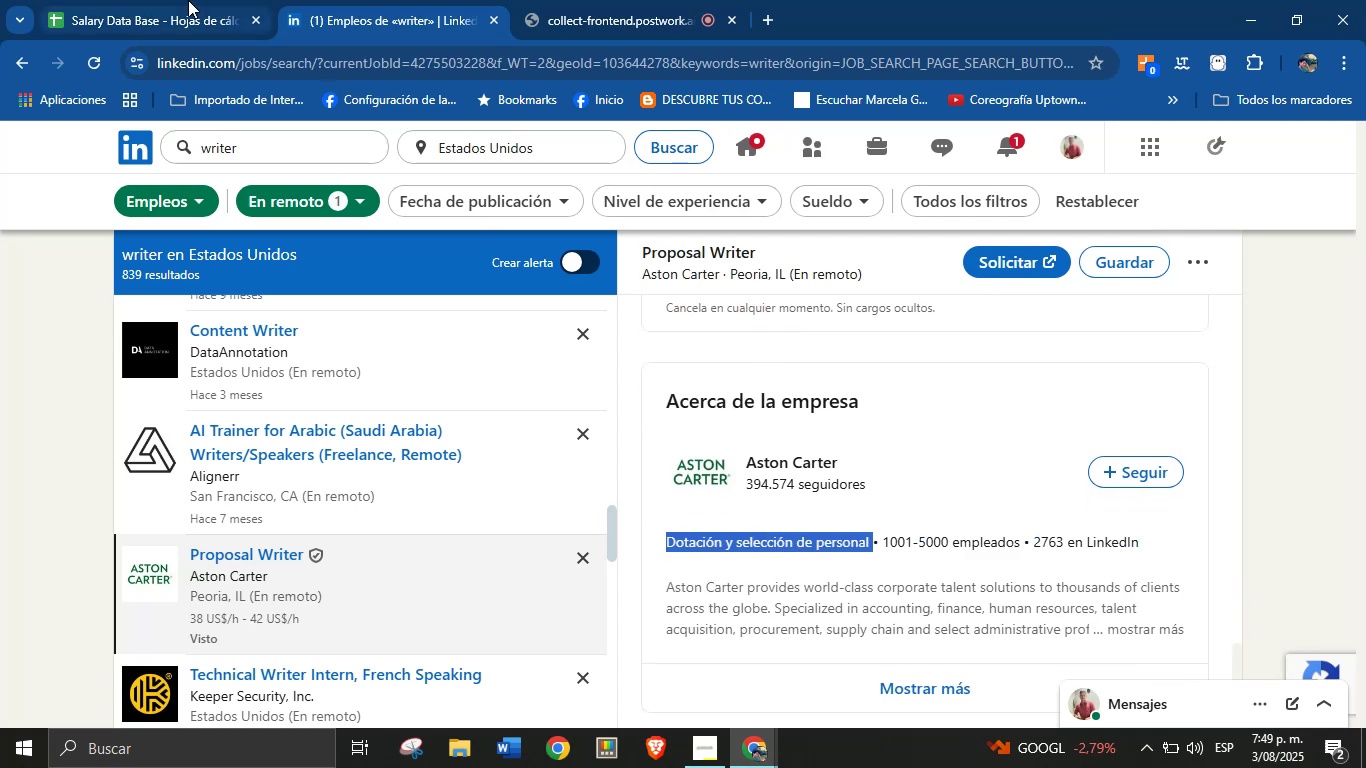 
left_click([188, 0])
 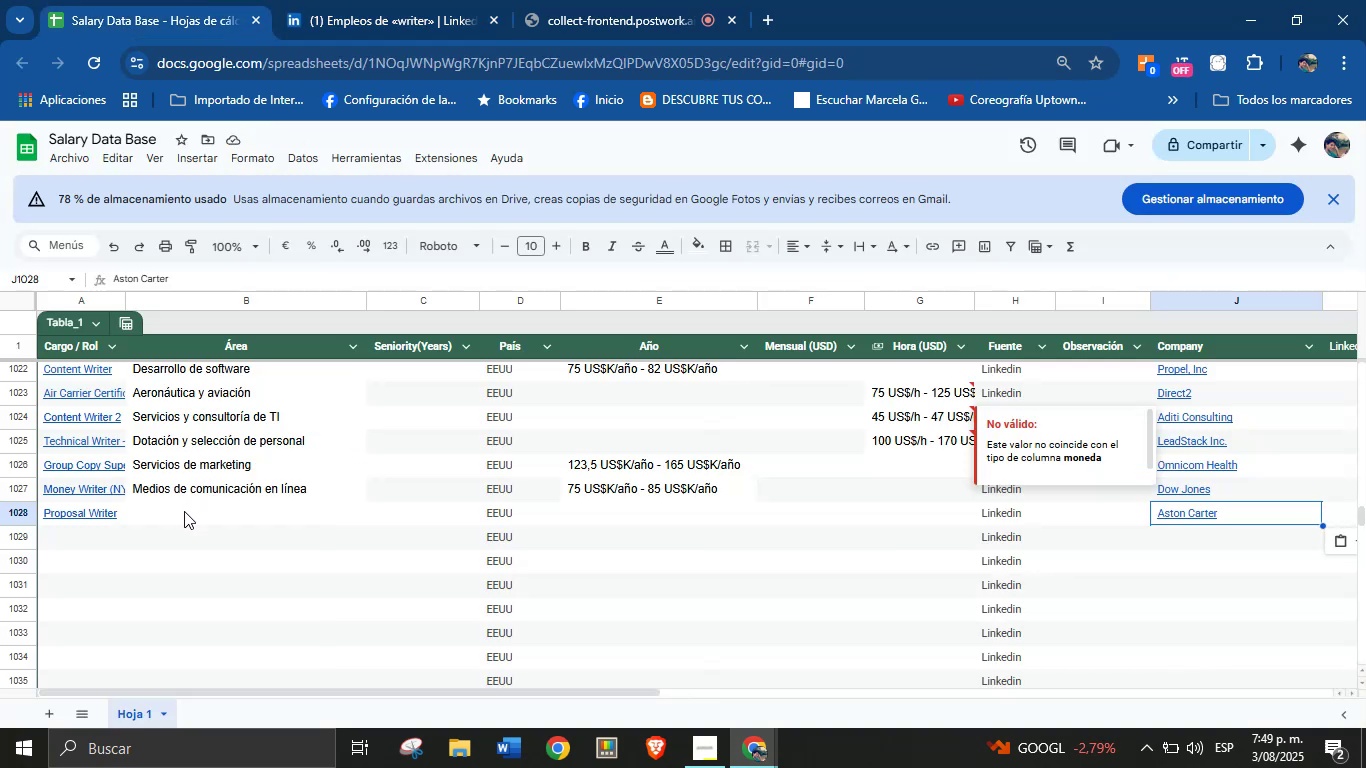 
left_click([184, 511])
 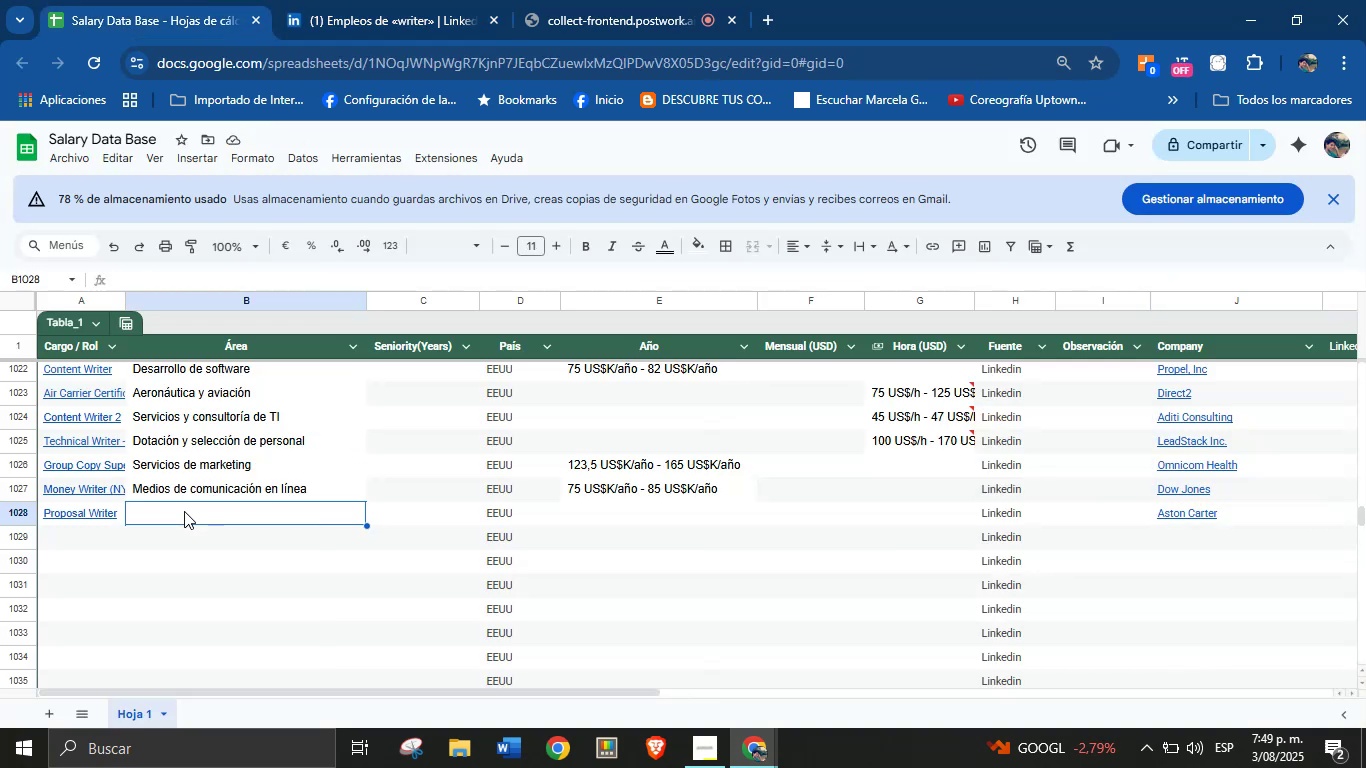 
key(Control+V)
 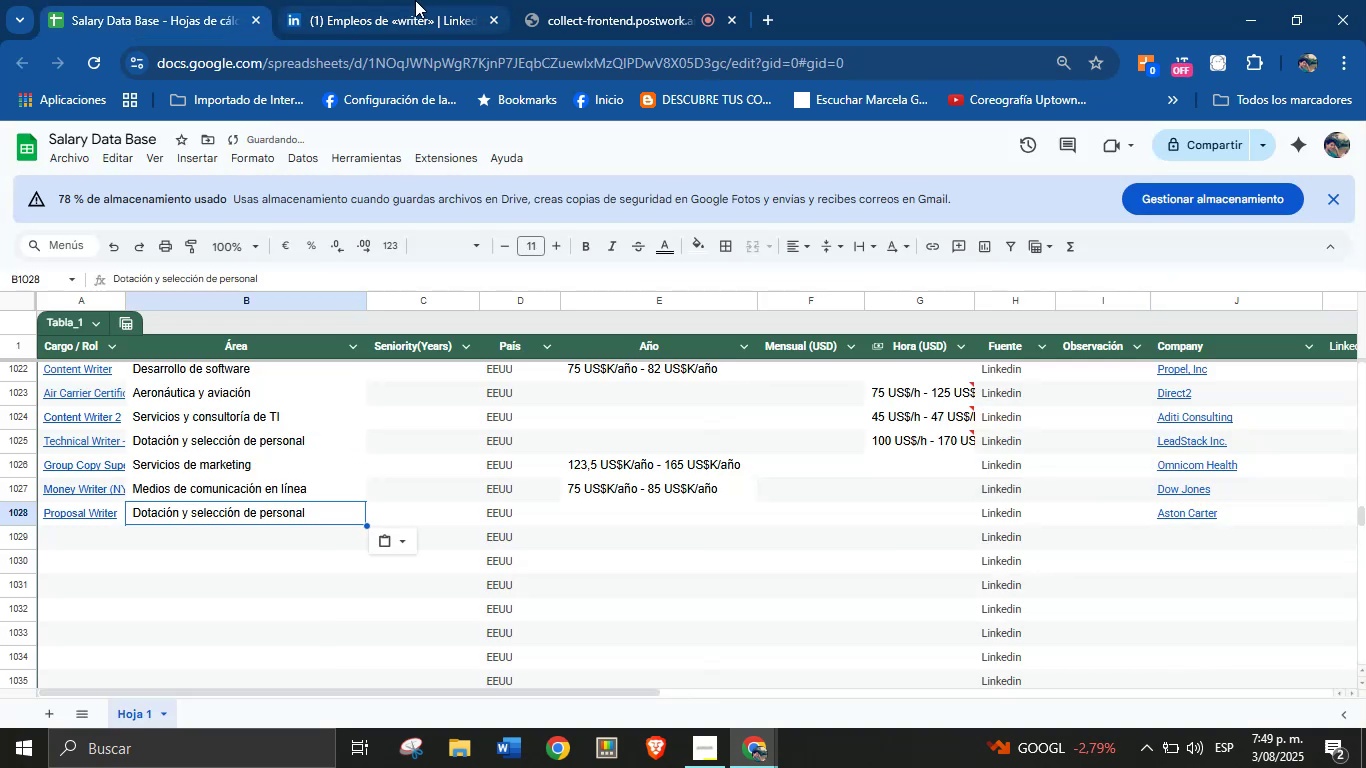 
left_click([415, 0])
 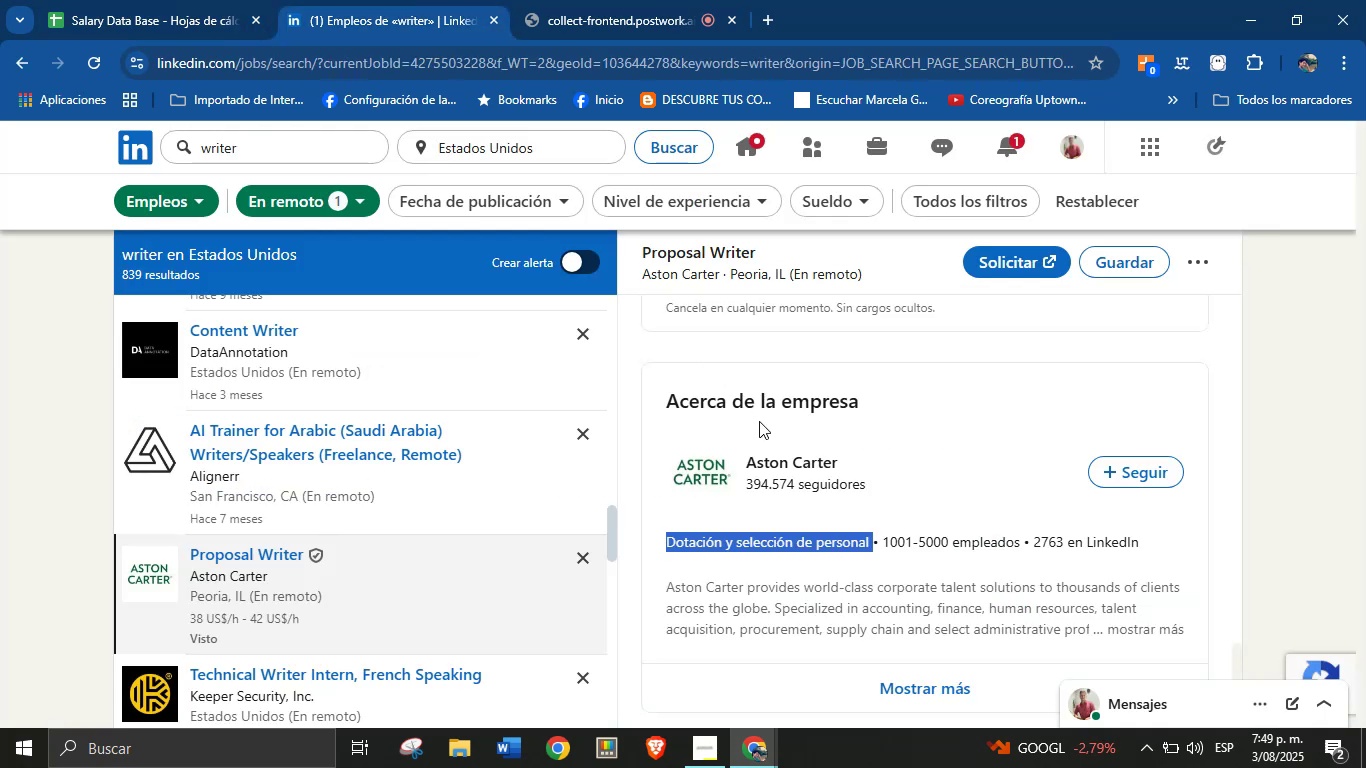 
scroll: coordinate [771, 421], scroll_direction: up, amount: 29.0
 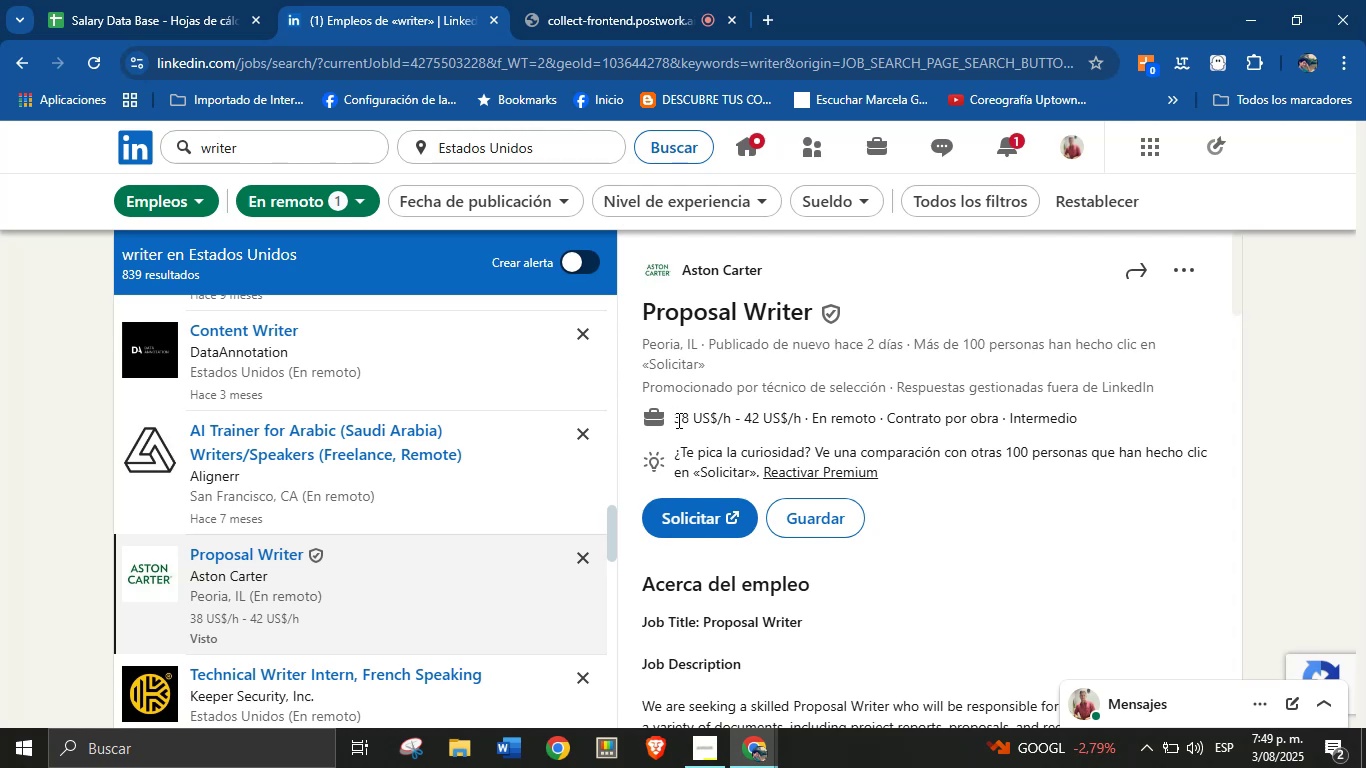 
left_click_drag(start_coordinate=[670, 420], to_coordinate=[805, 422])
 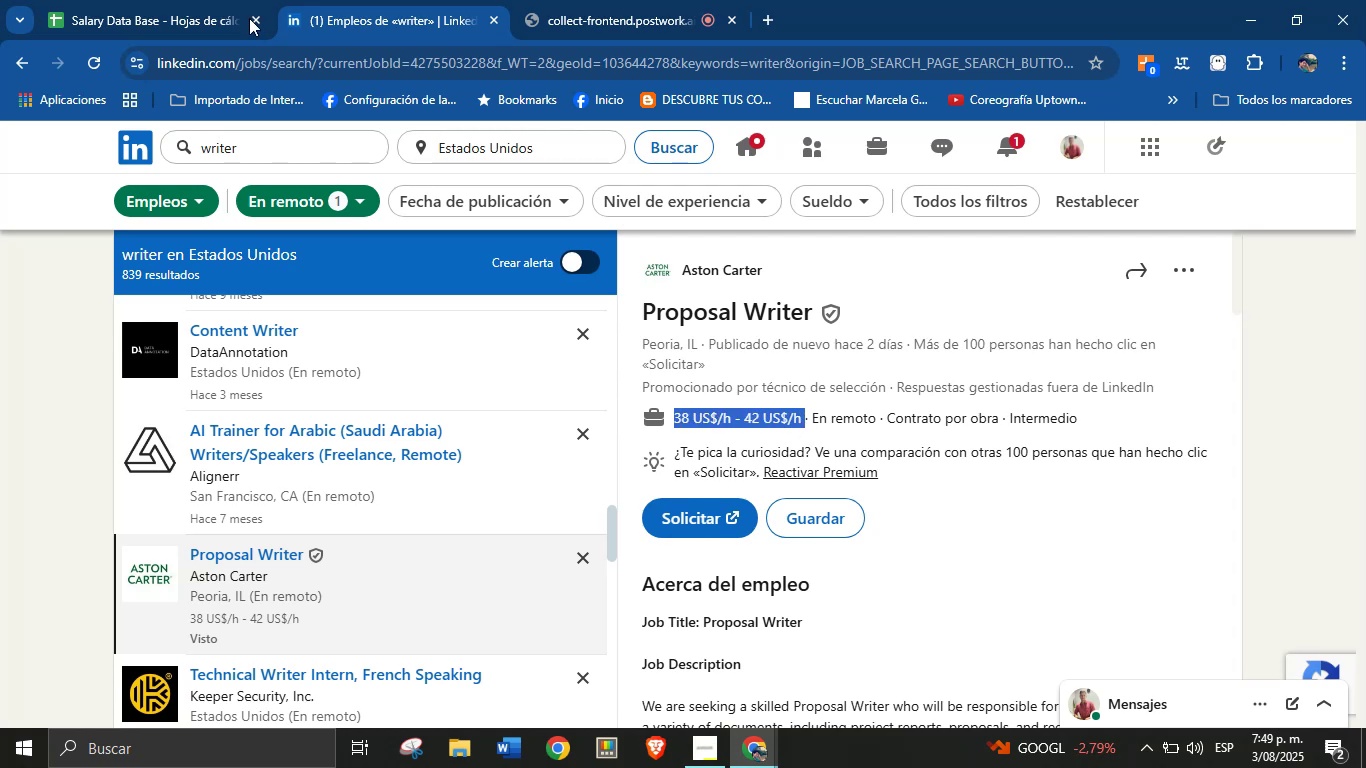 
key(Control+C)
 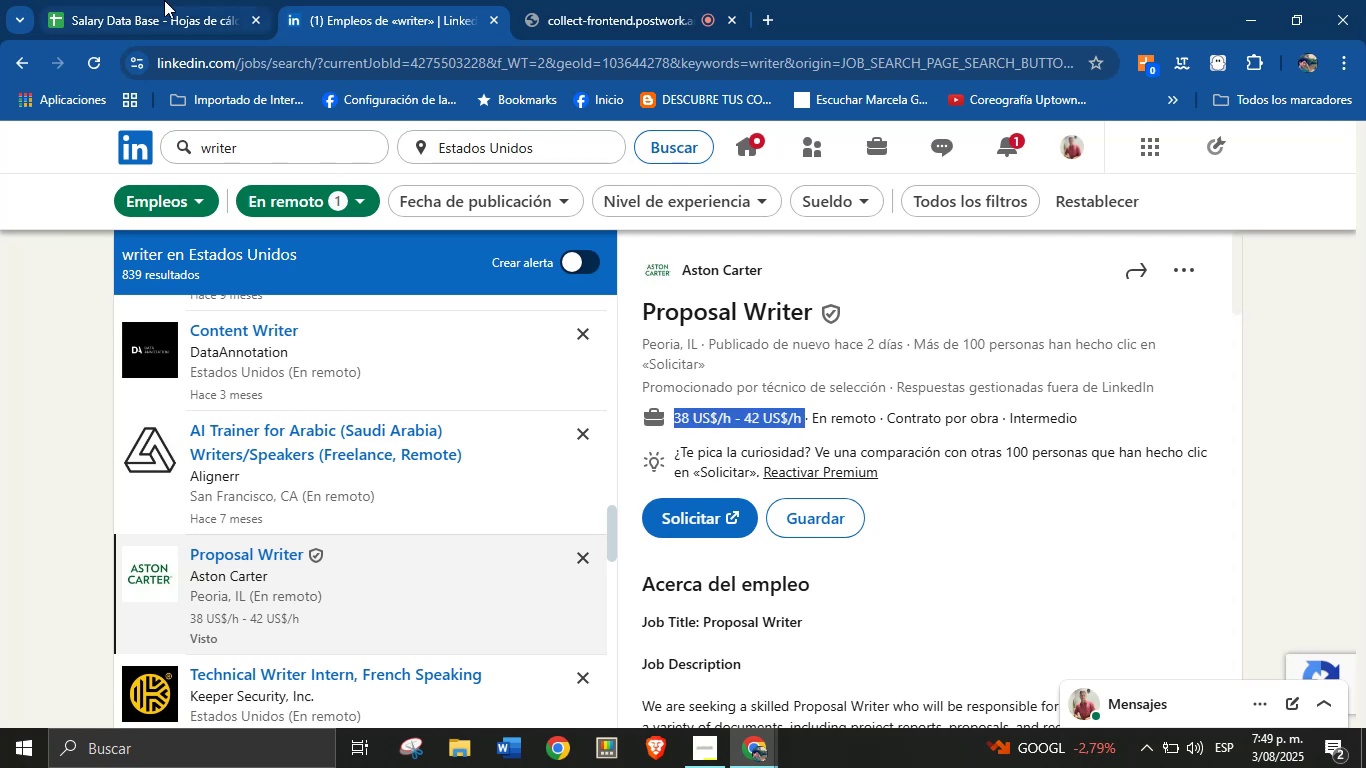 
left_click([164, 0])
 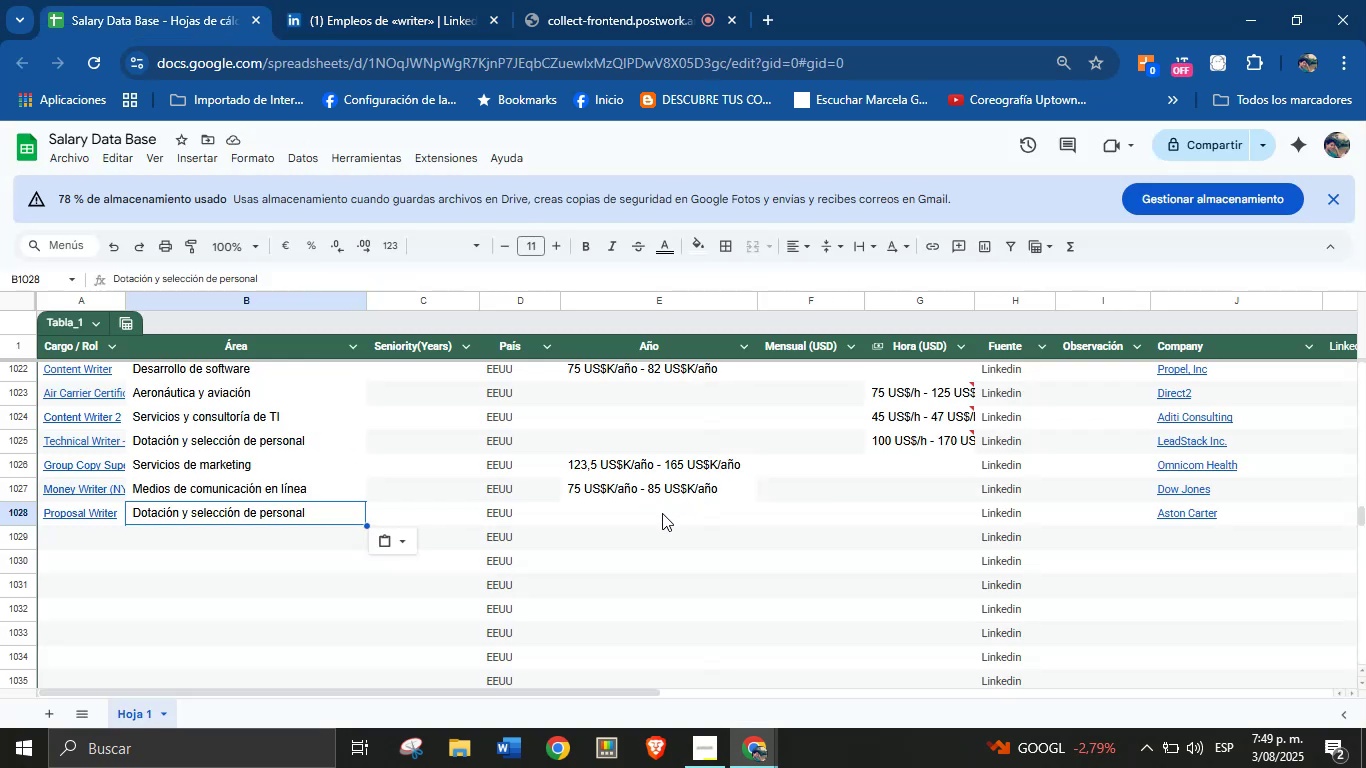 
left_click([662, 513])
 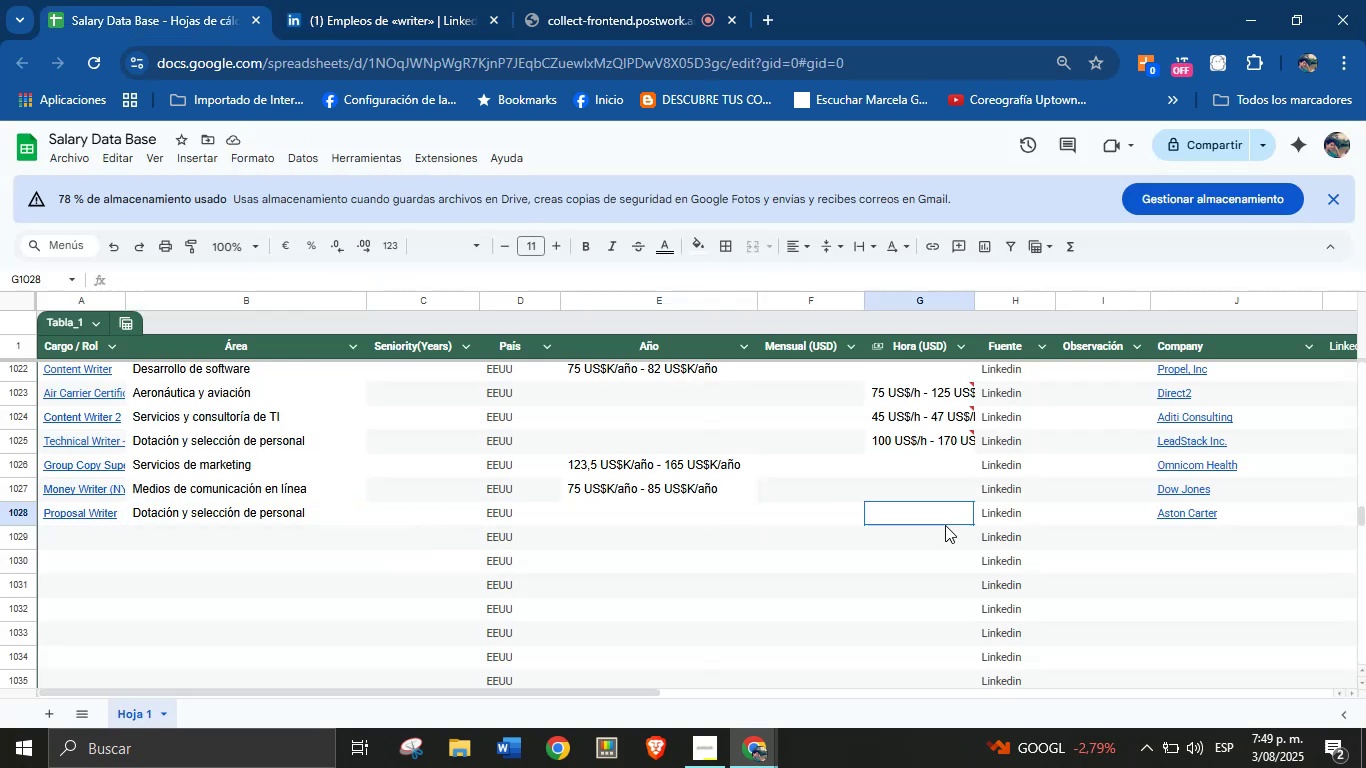 
left_click([945, 525])
 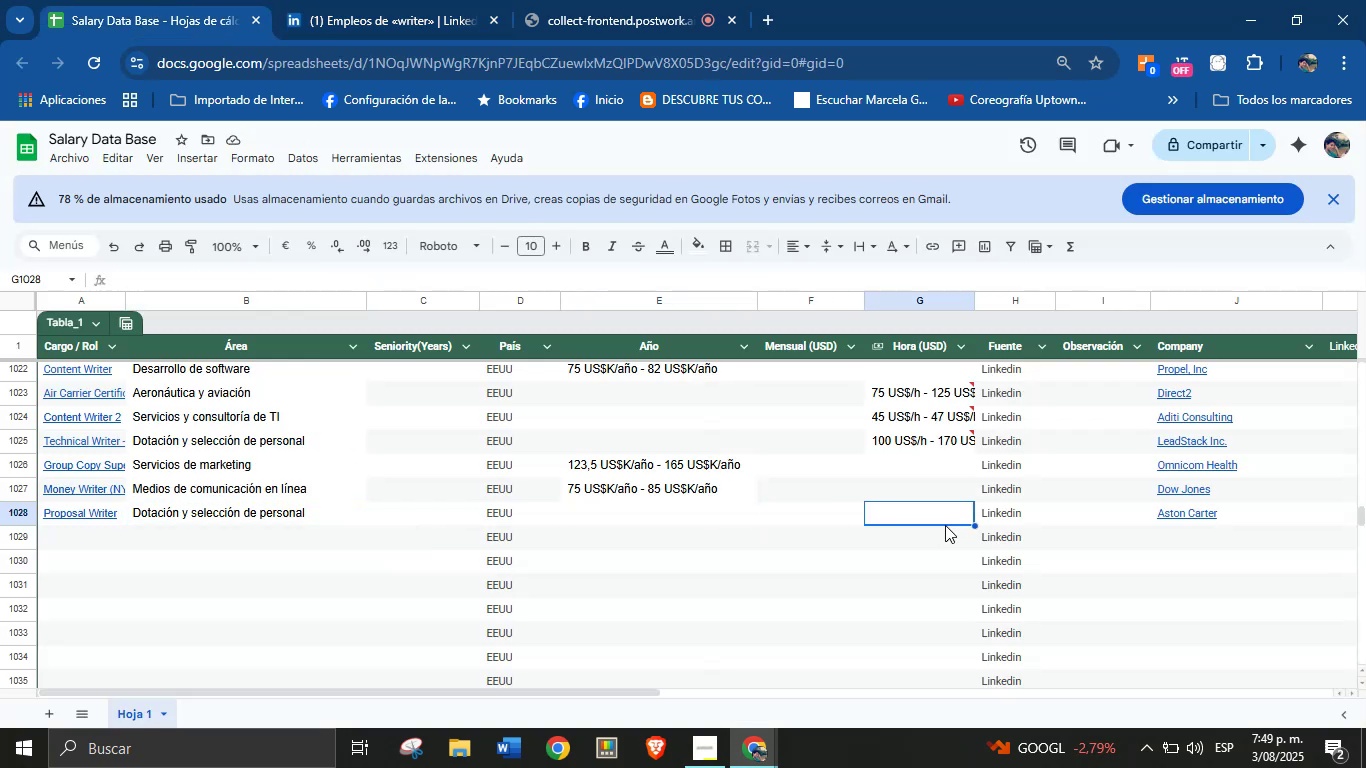 
key(Control+V)
 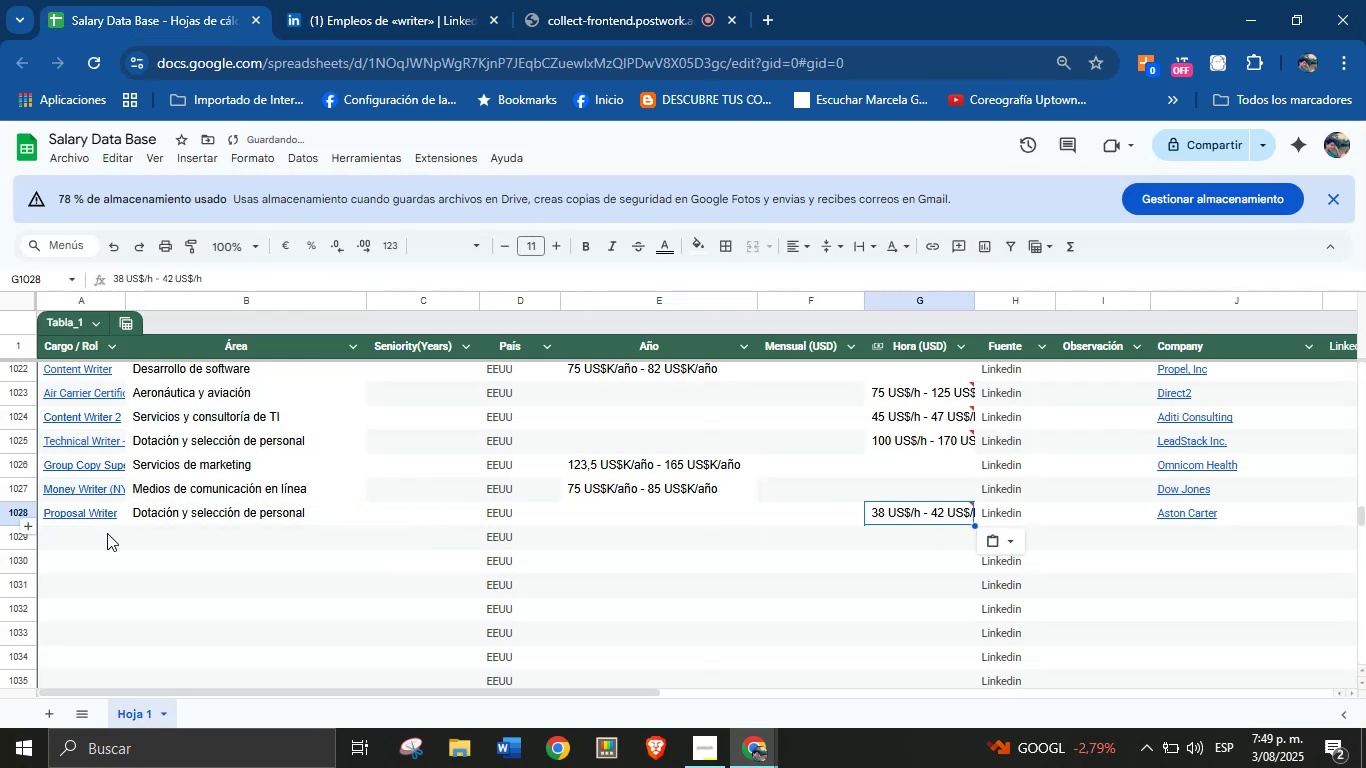 
left_click([107, 533])
 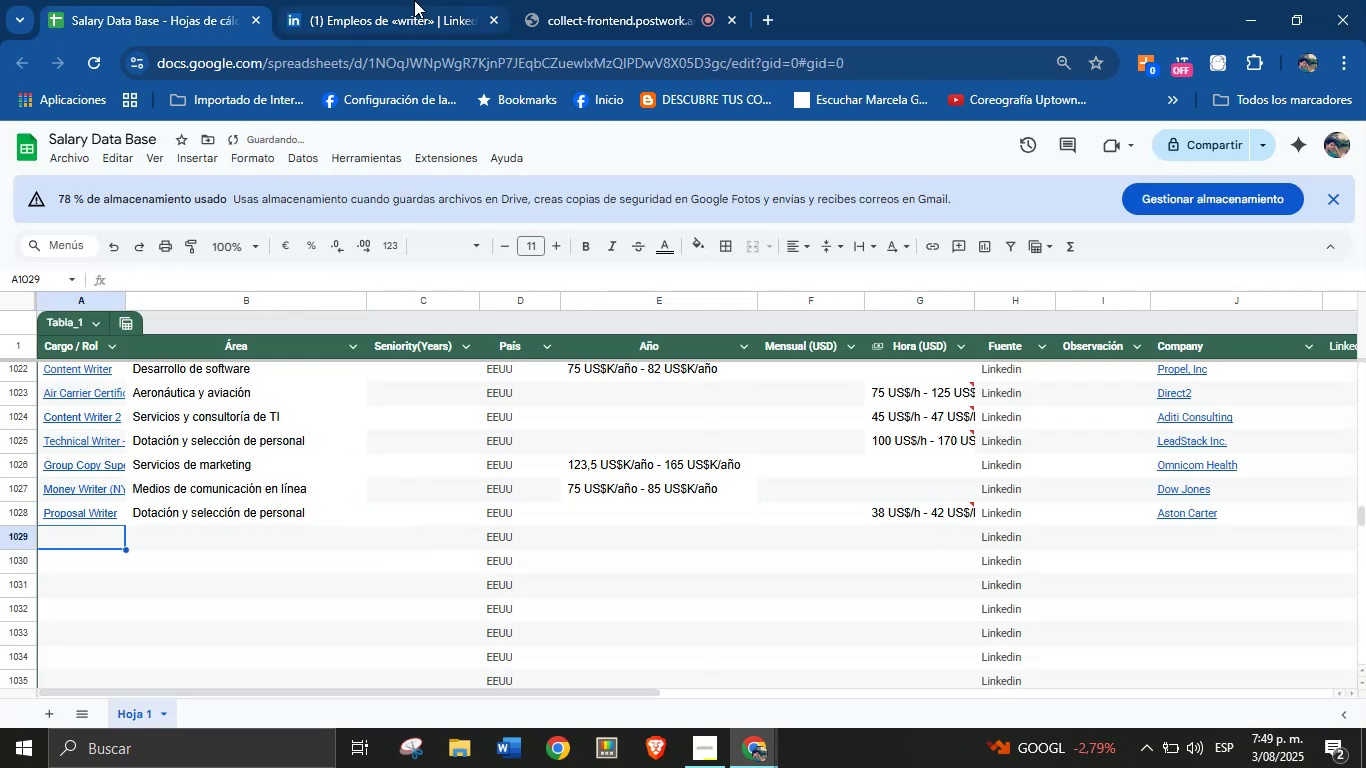 
left_click([414, 0])
 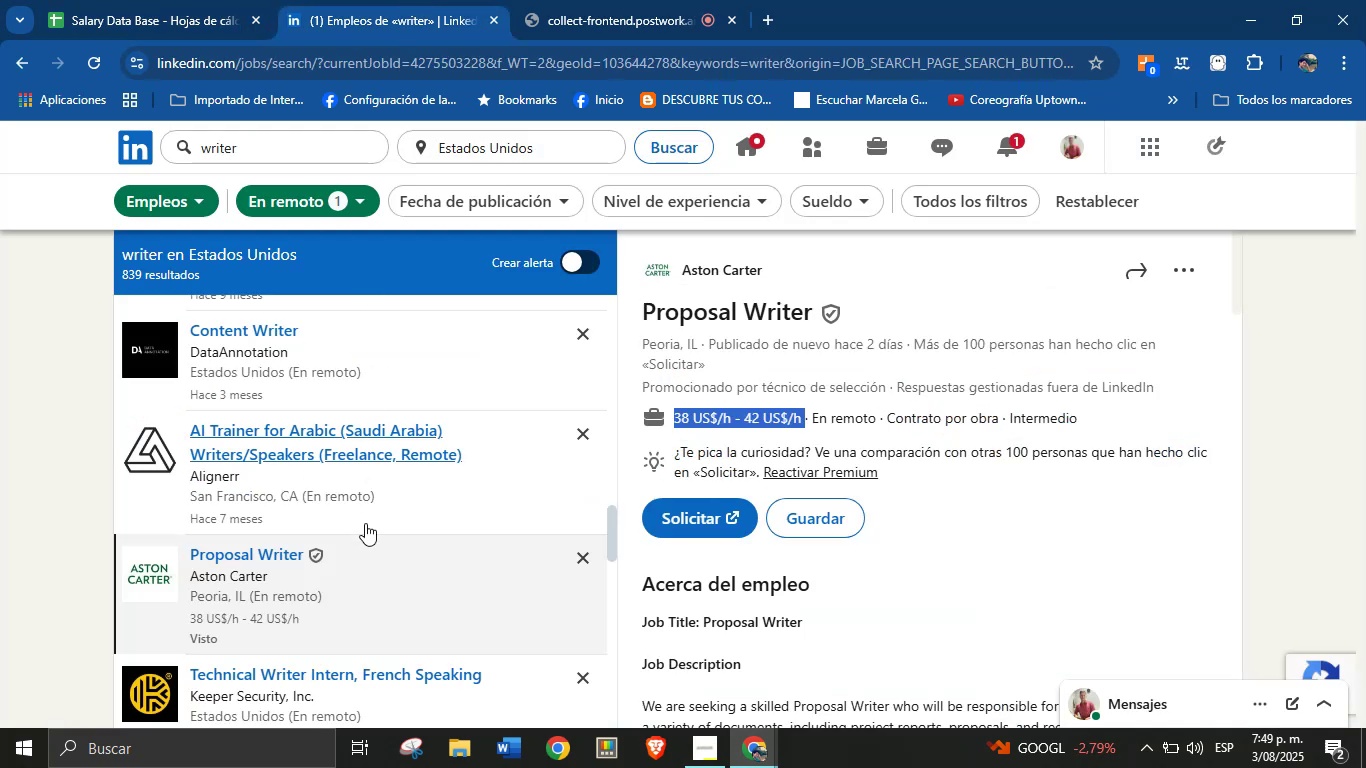 
scroll: coordinate [364, 526], scroll_direction: down, amount: 2.0
 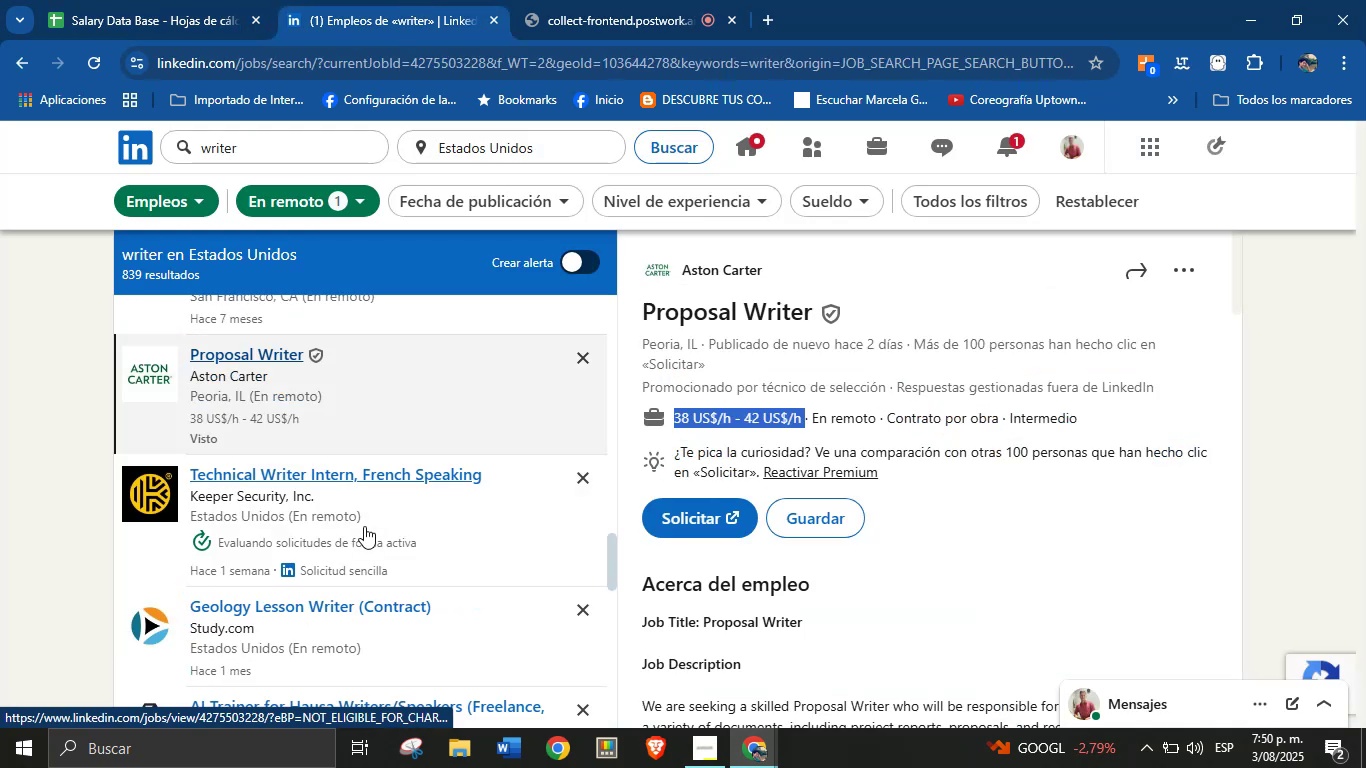 
scroll: coordinate [364, 526], scroll_direction: up, amount: 1.0
 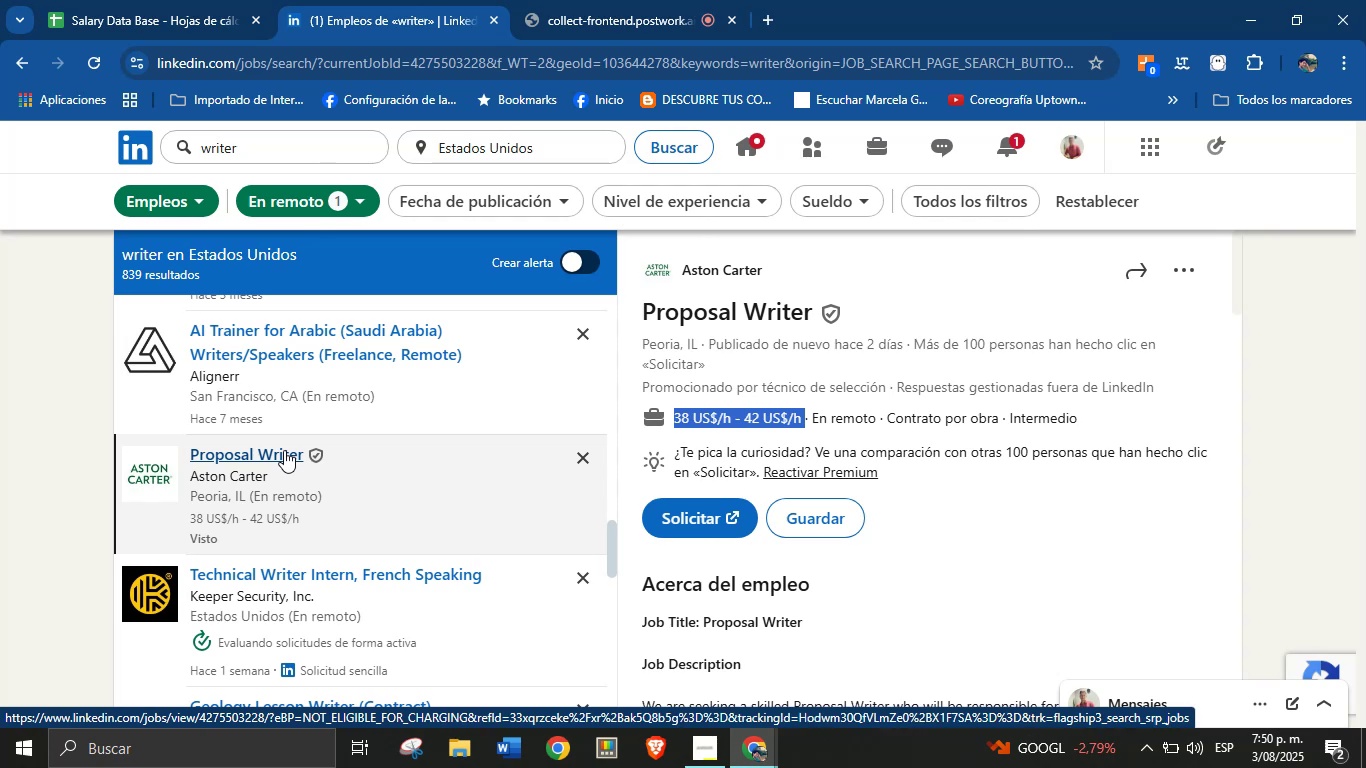 
left_click([284, 450])
 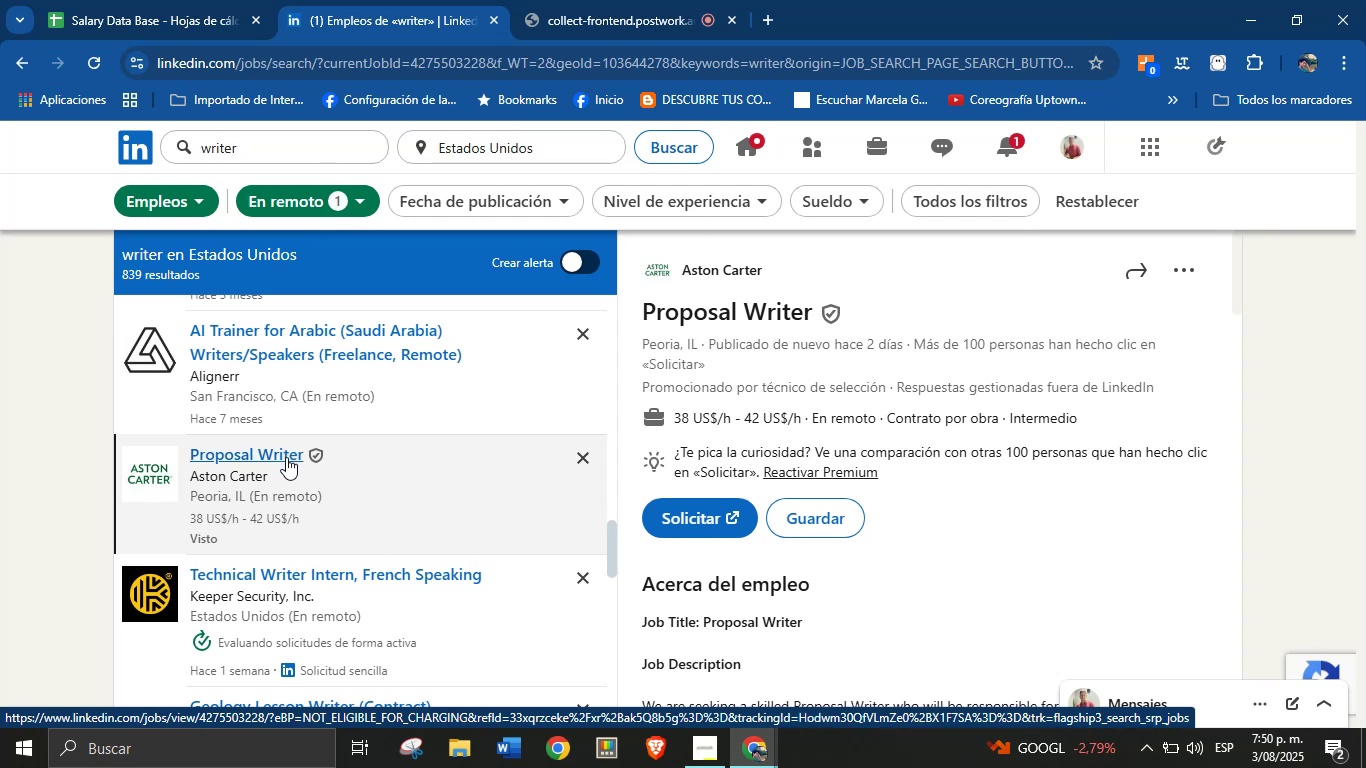 
scroll: coordinate [302, 454], scroll_direction: down, amount: 8.0
 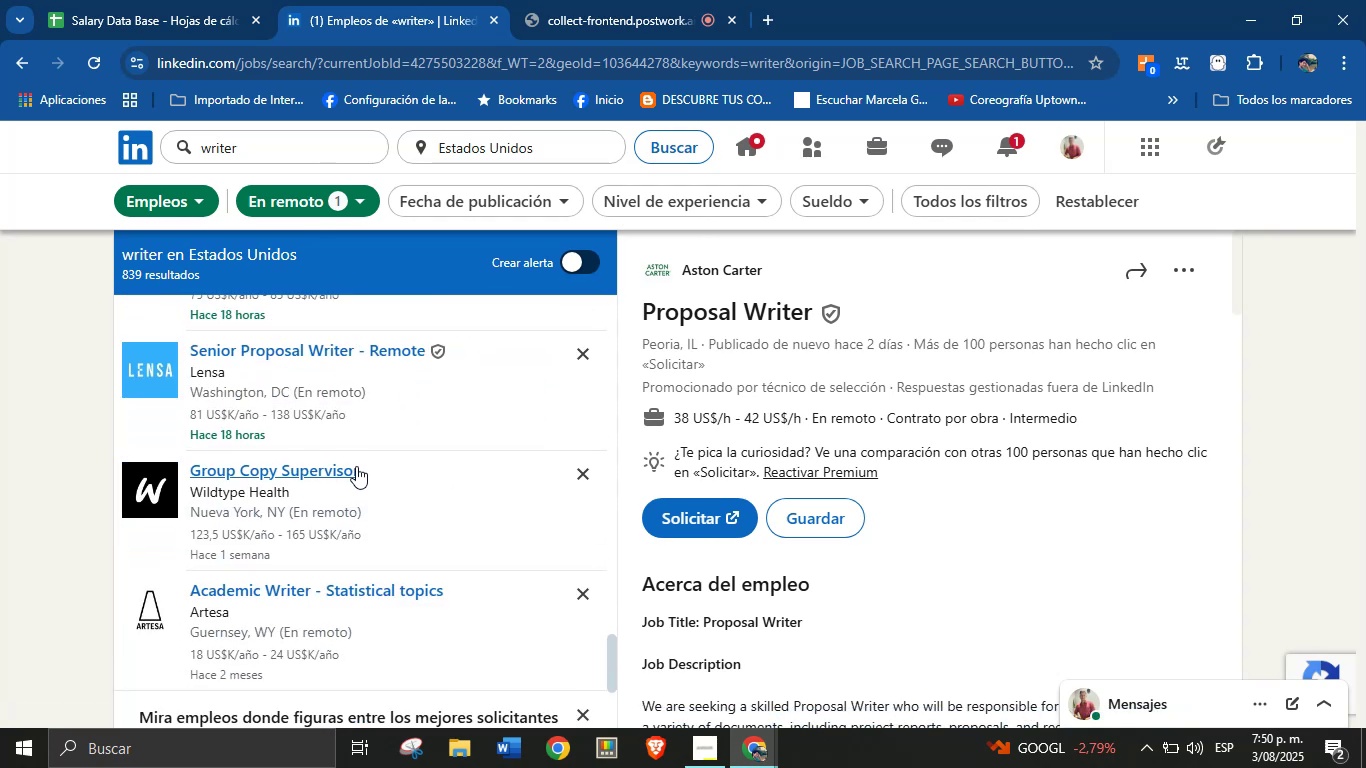 
left_click([356, 466])
 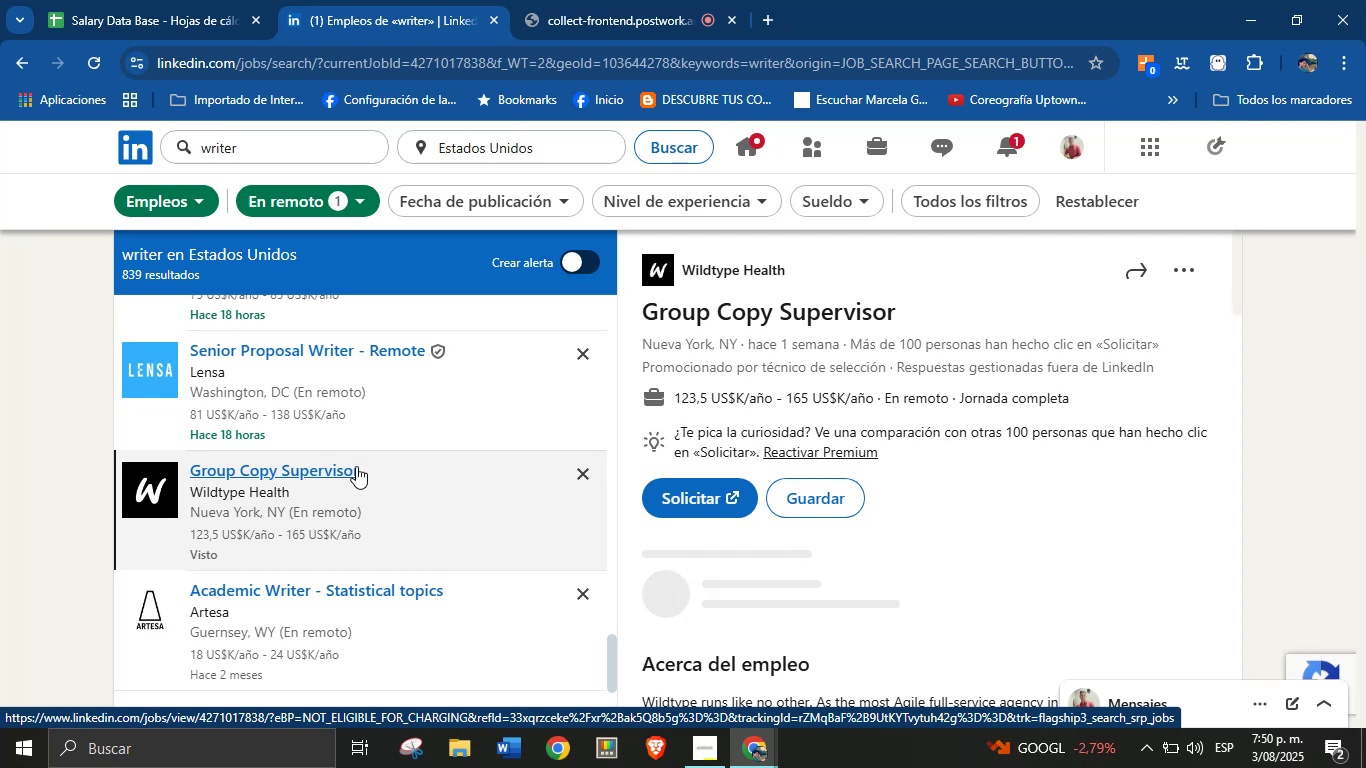 
scroll: coordinate [911, 415], scroll_direction: up, amount: 3.0
 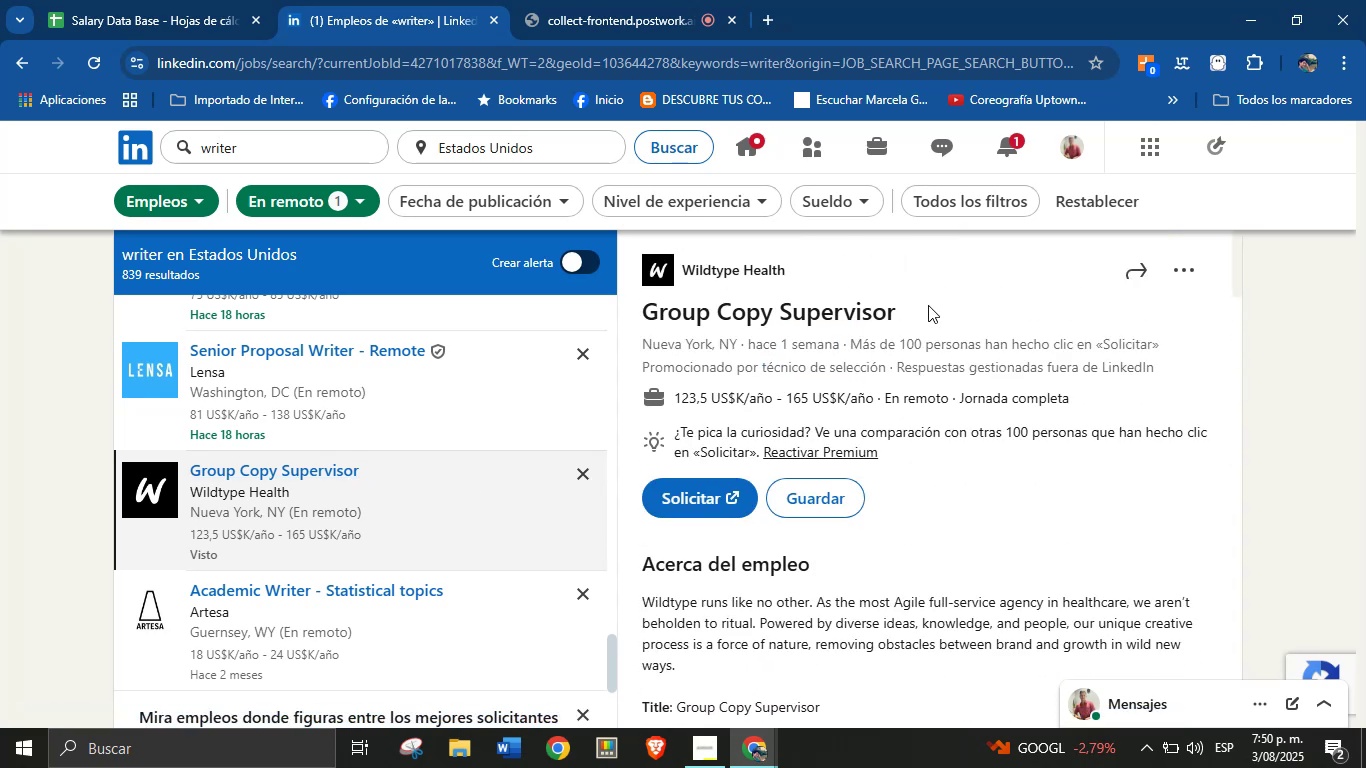 
left_click_drag(start_coordinate=[928, 305], to_coordinate=[642, 312])
 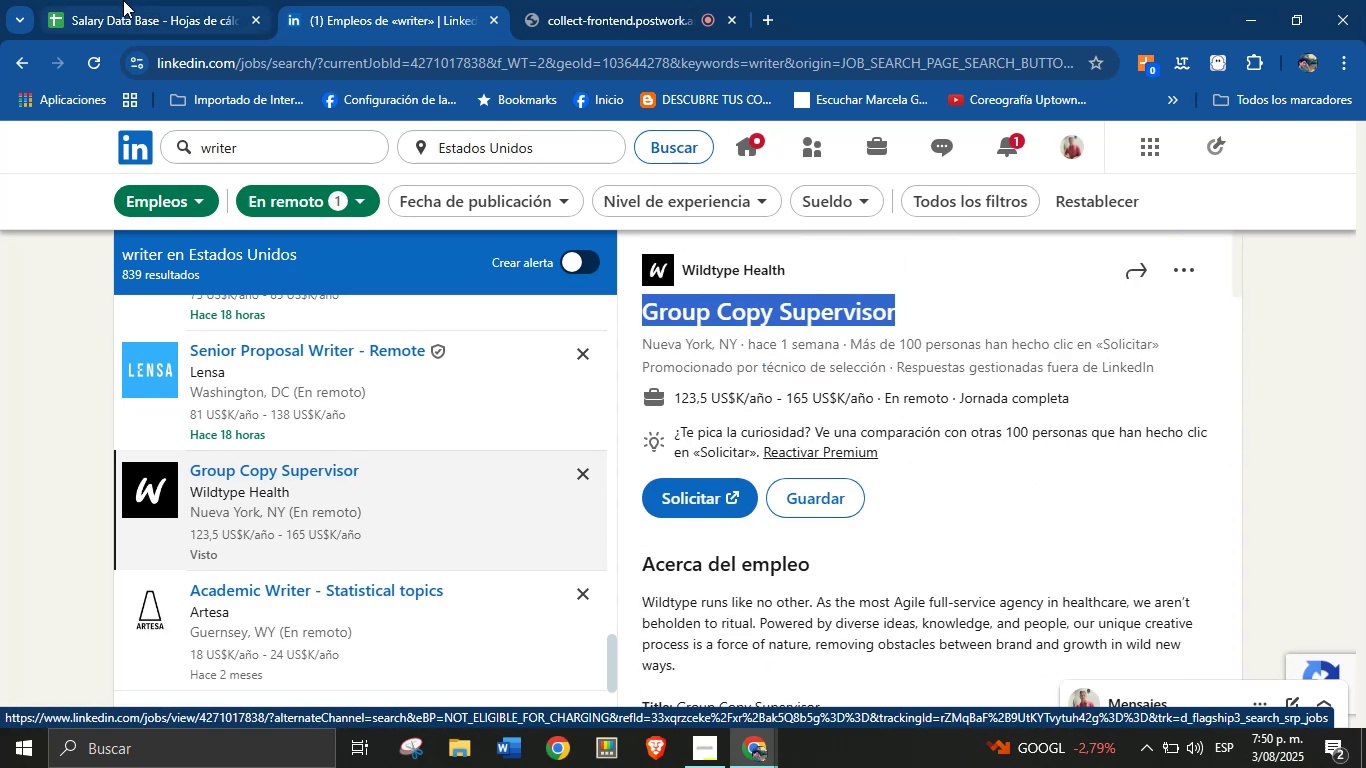 
key(Control+C)
 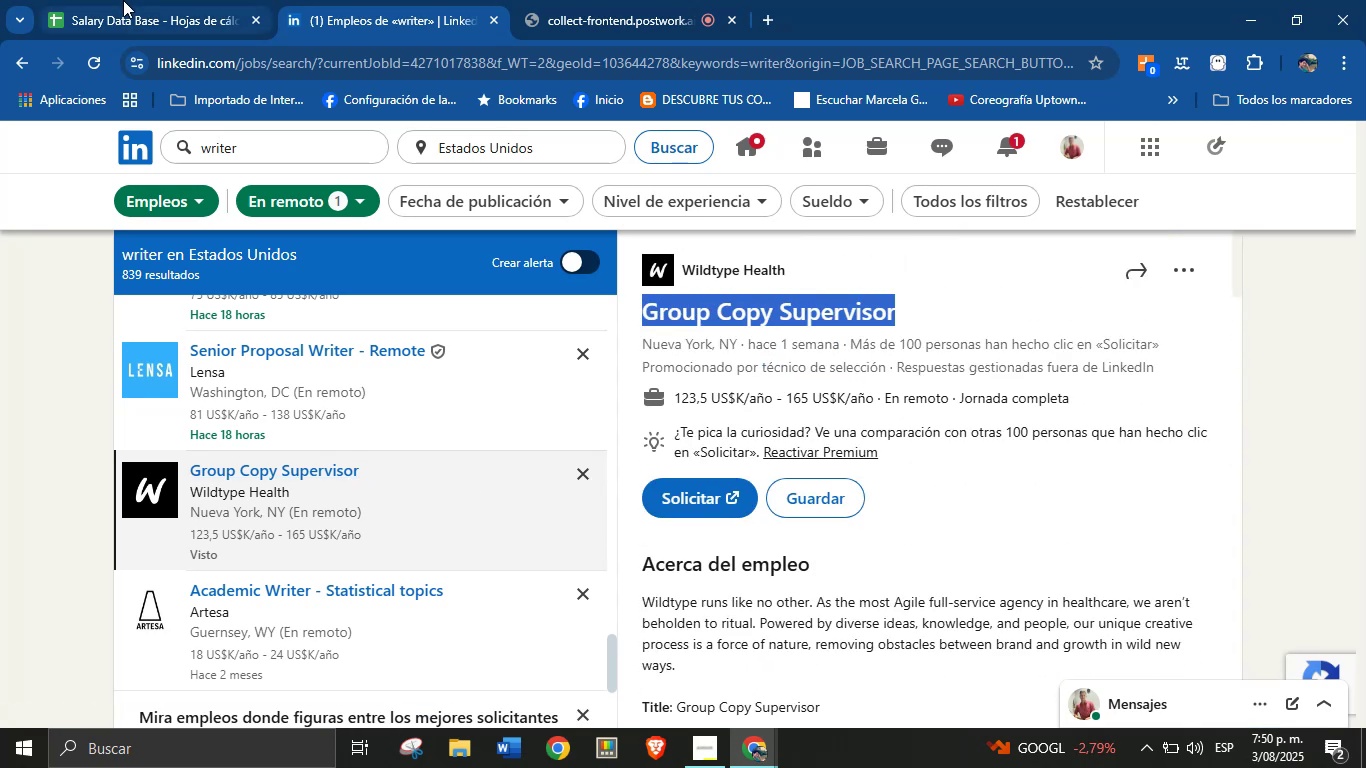 
left_click([123, 0])
 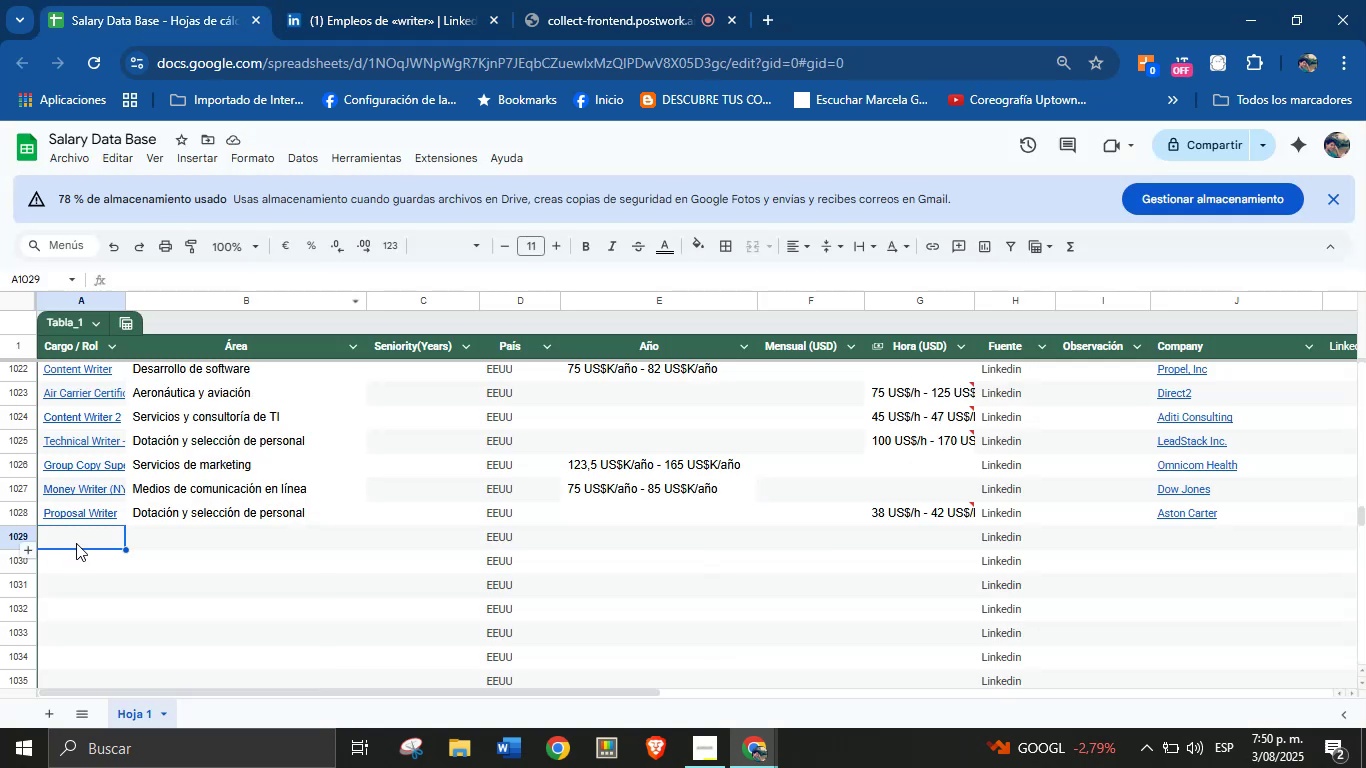 
key(Control+V)
 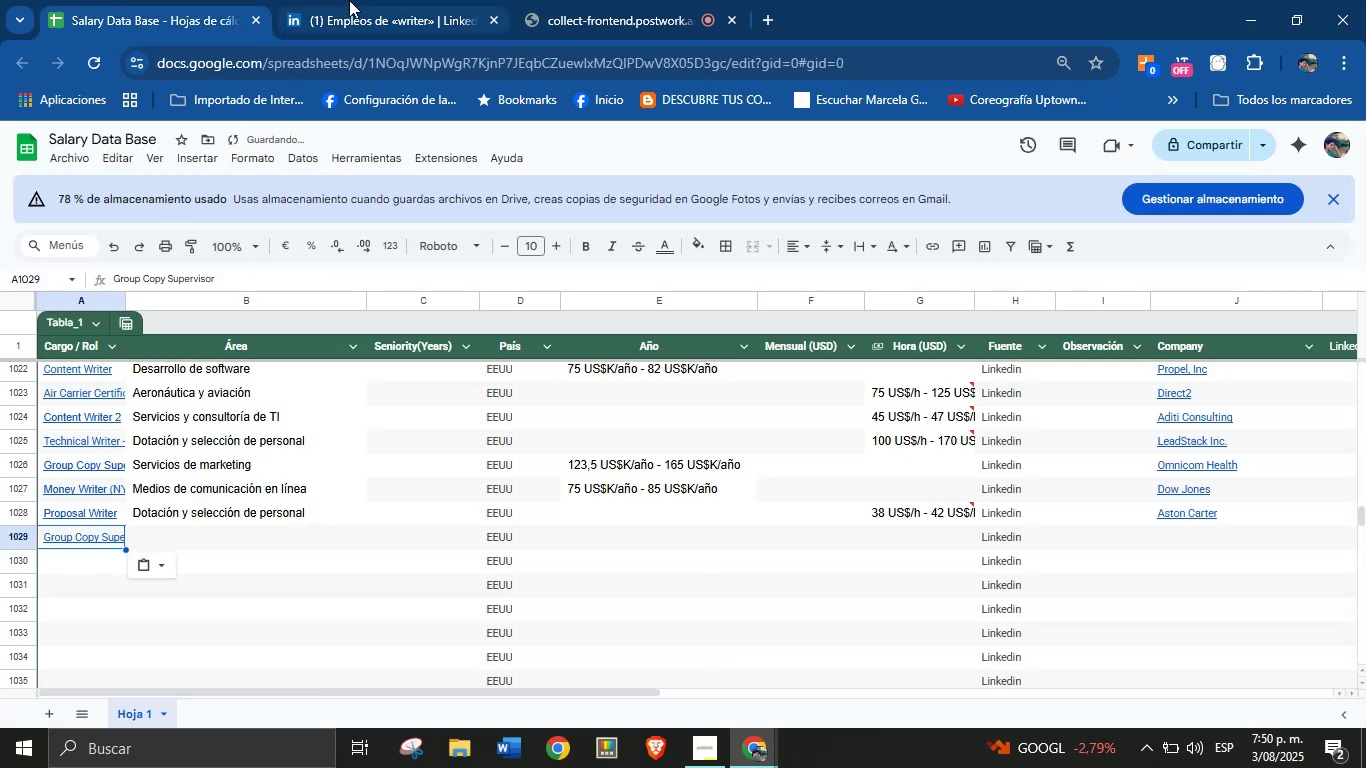 
left_click([349, 0])
 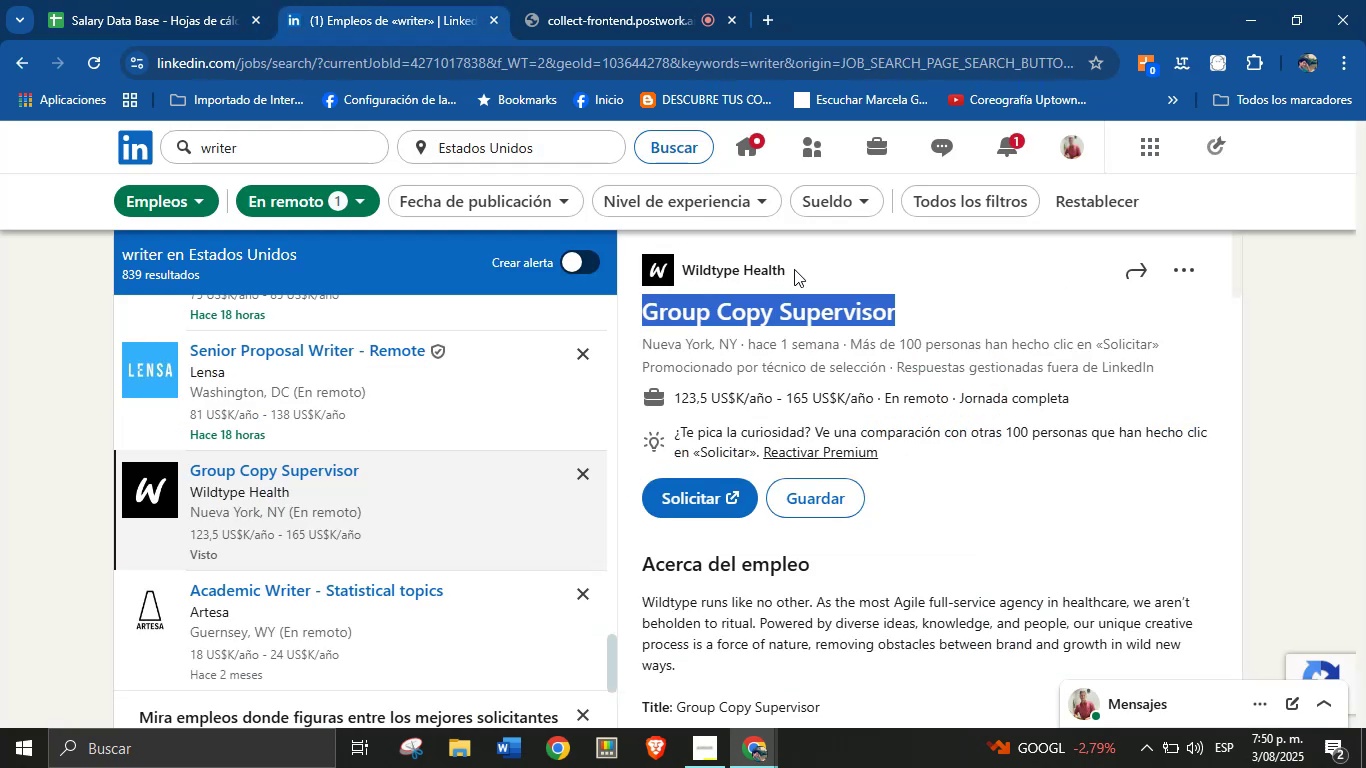 
left_click_drag(start_coordinate=[794, 269], to_coordinate=[686, 272])
 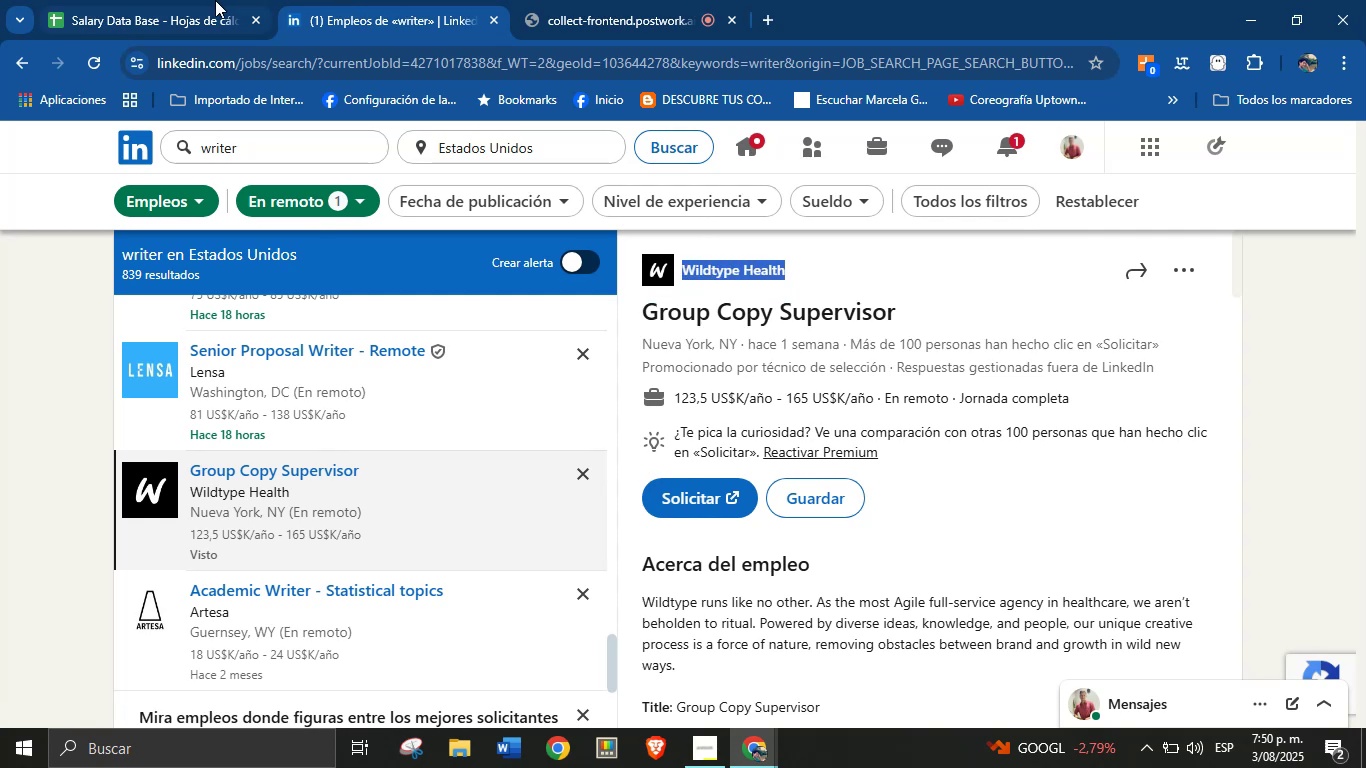 
key(Control+C)
 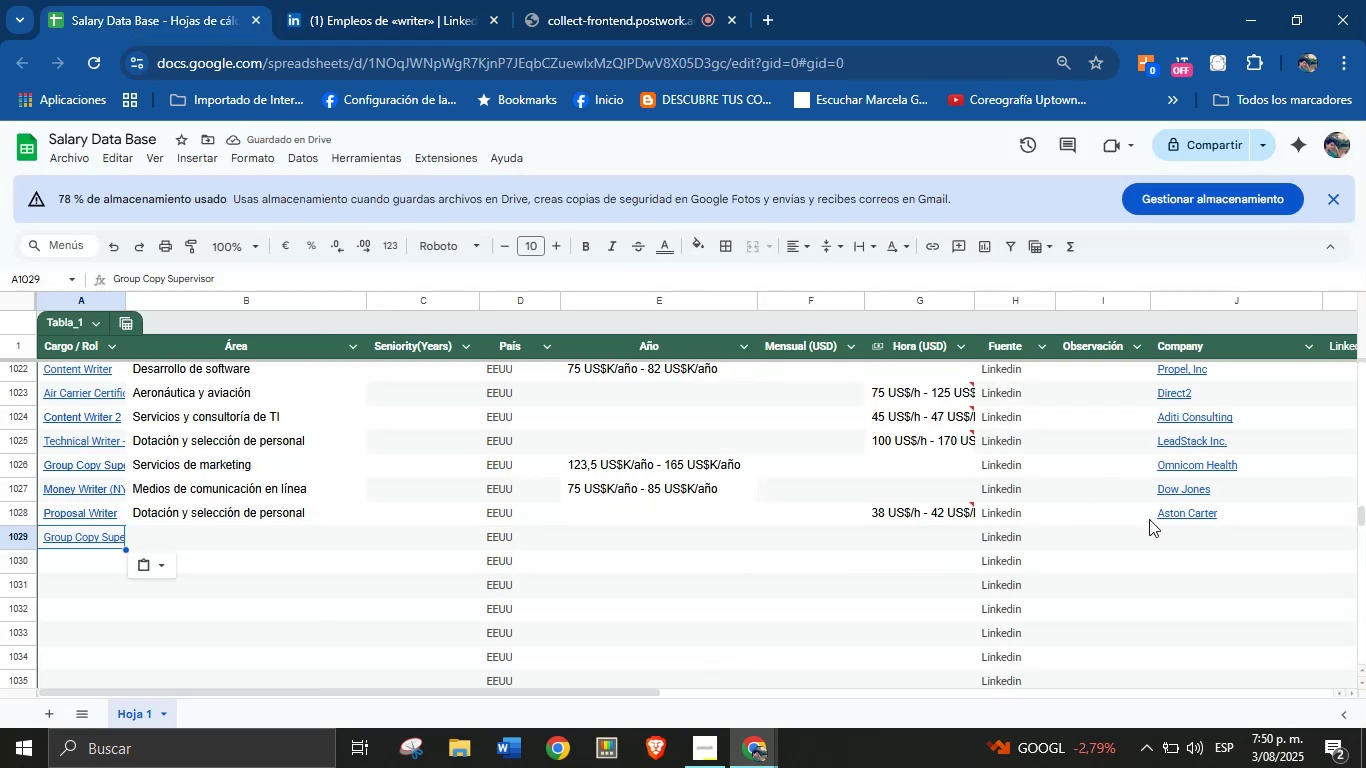 
left_click([1167, 533])
 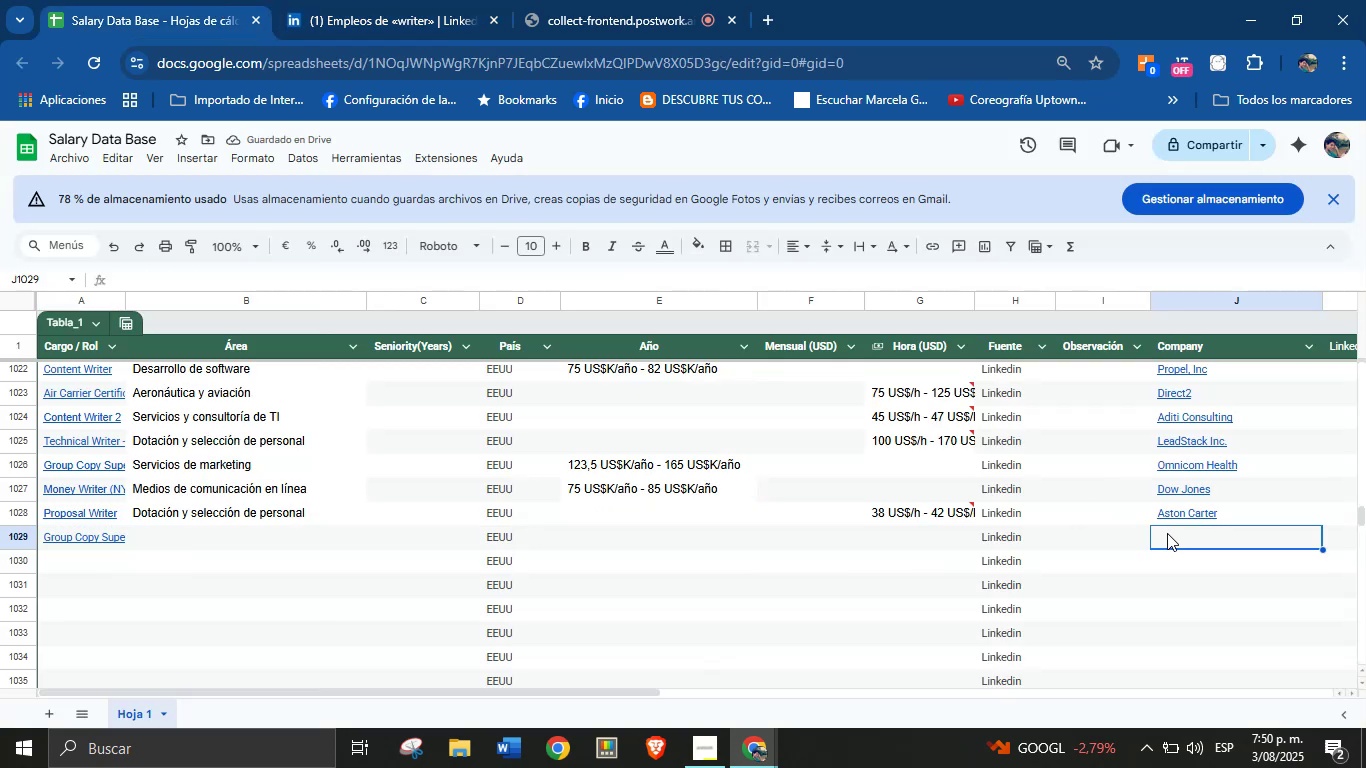 
key(Control+V)
 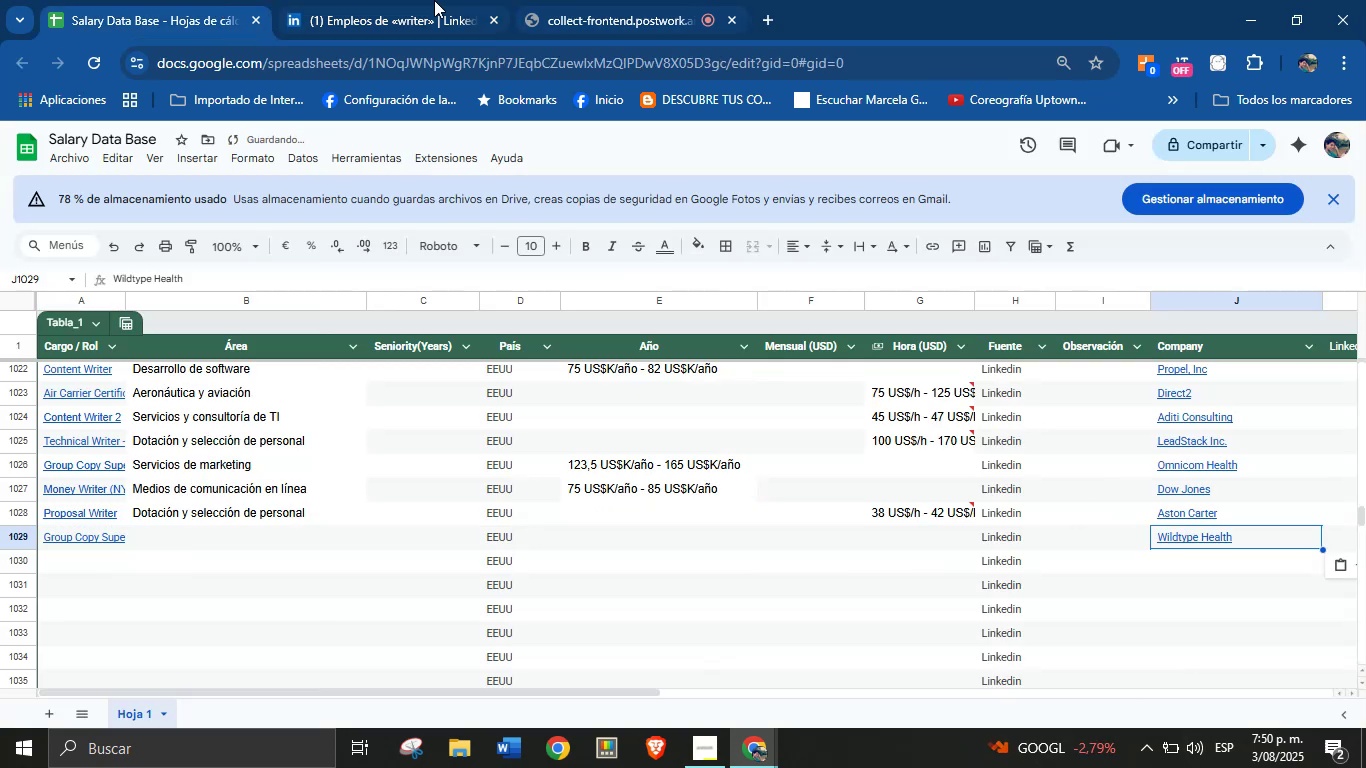 
left_click([434, 0])
 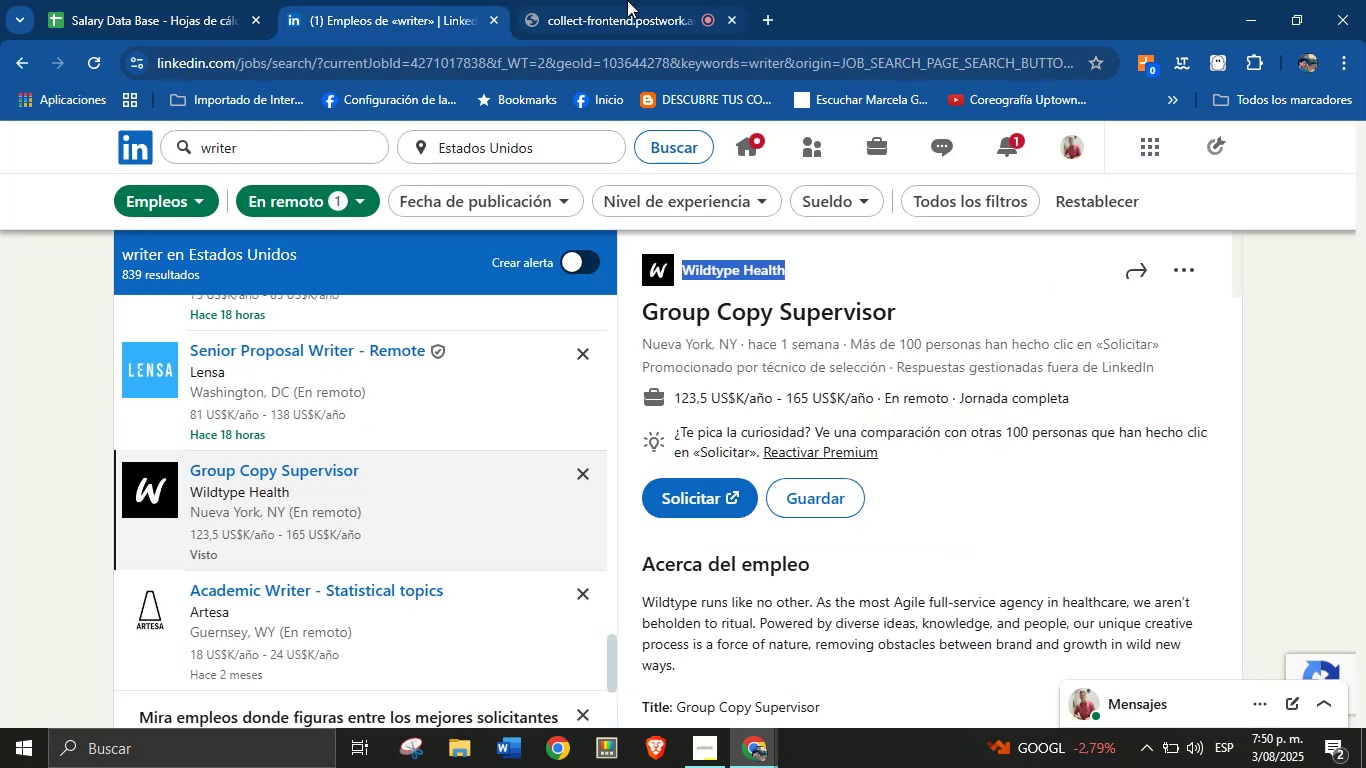 
left_click([627, 0])
 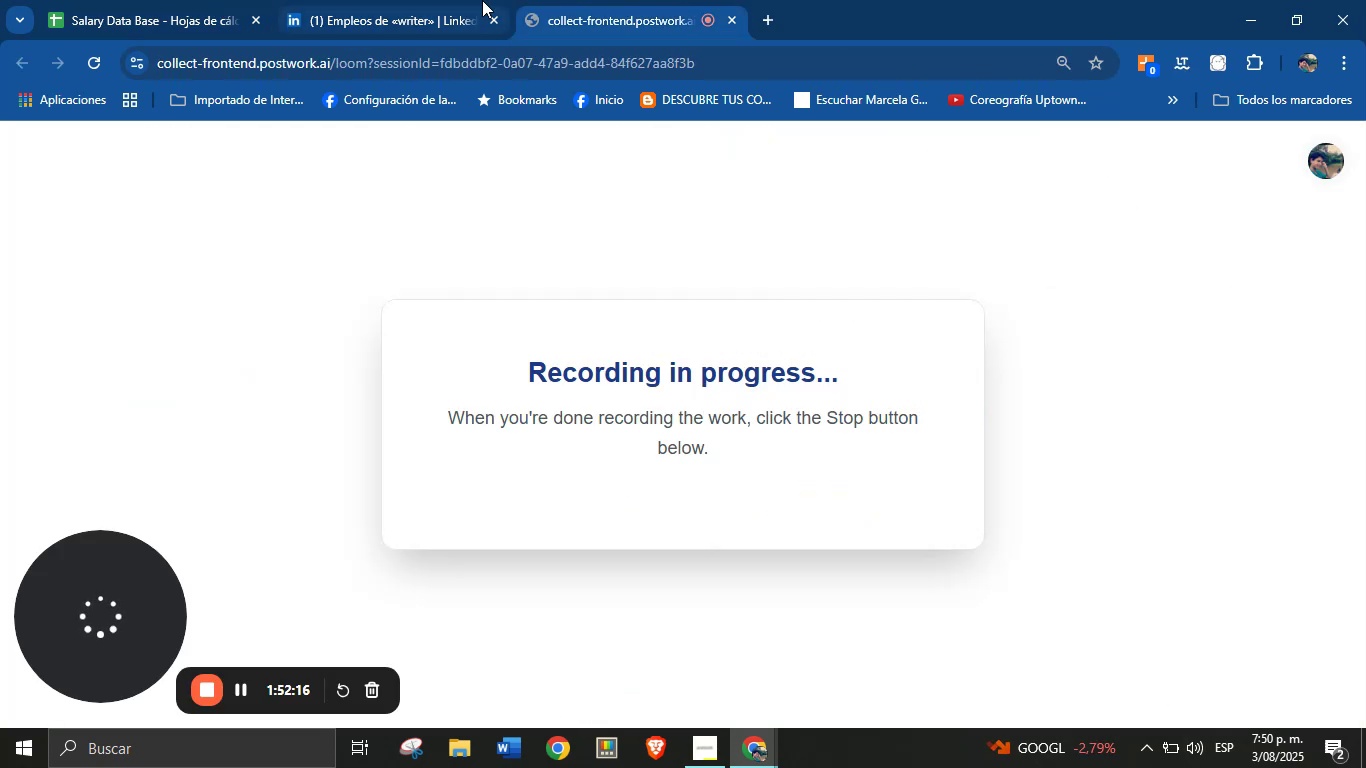 
left_click([482, 0])
 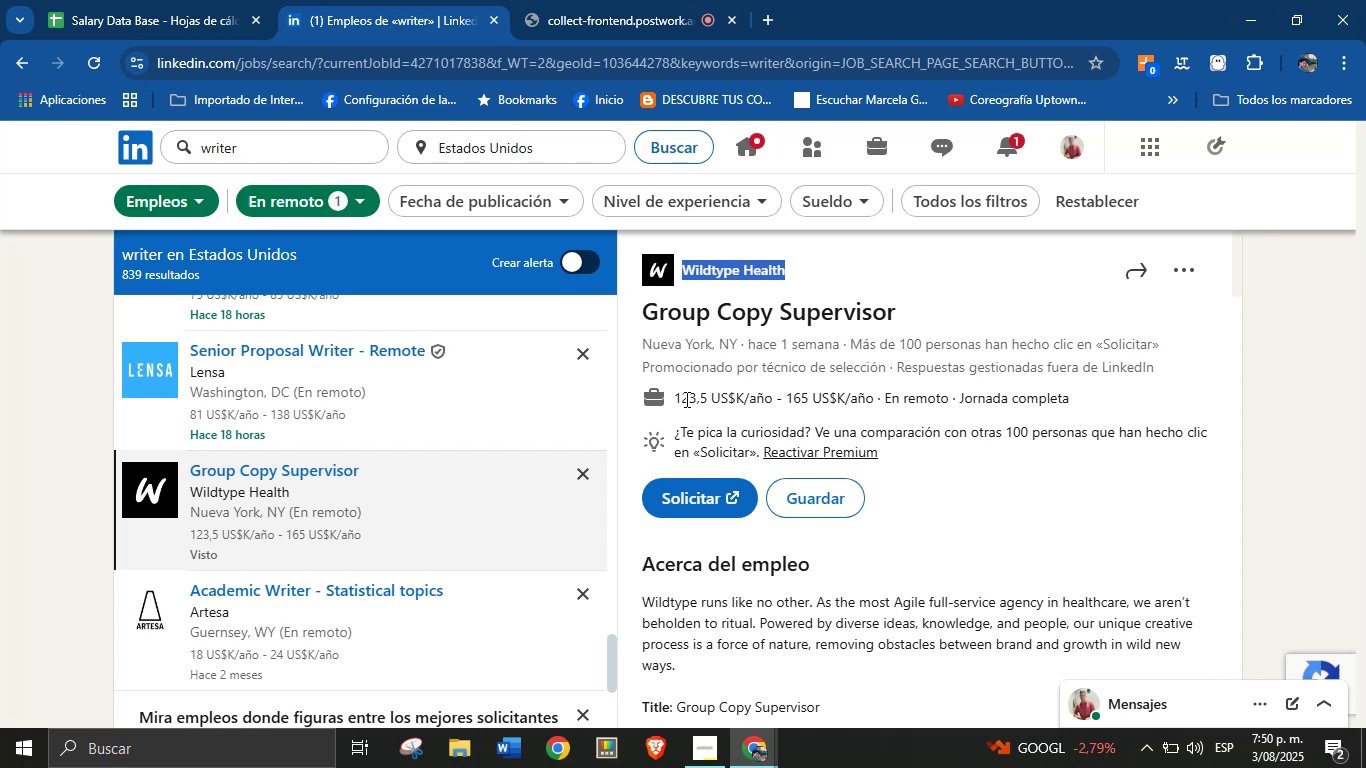 
left_click([261, 0])
 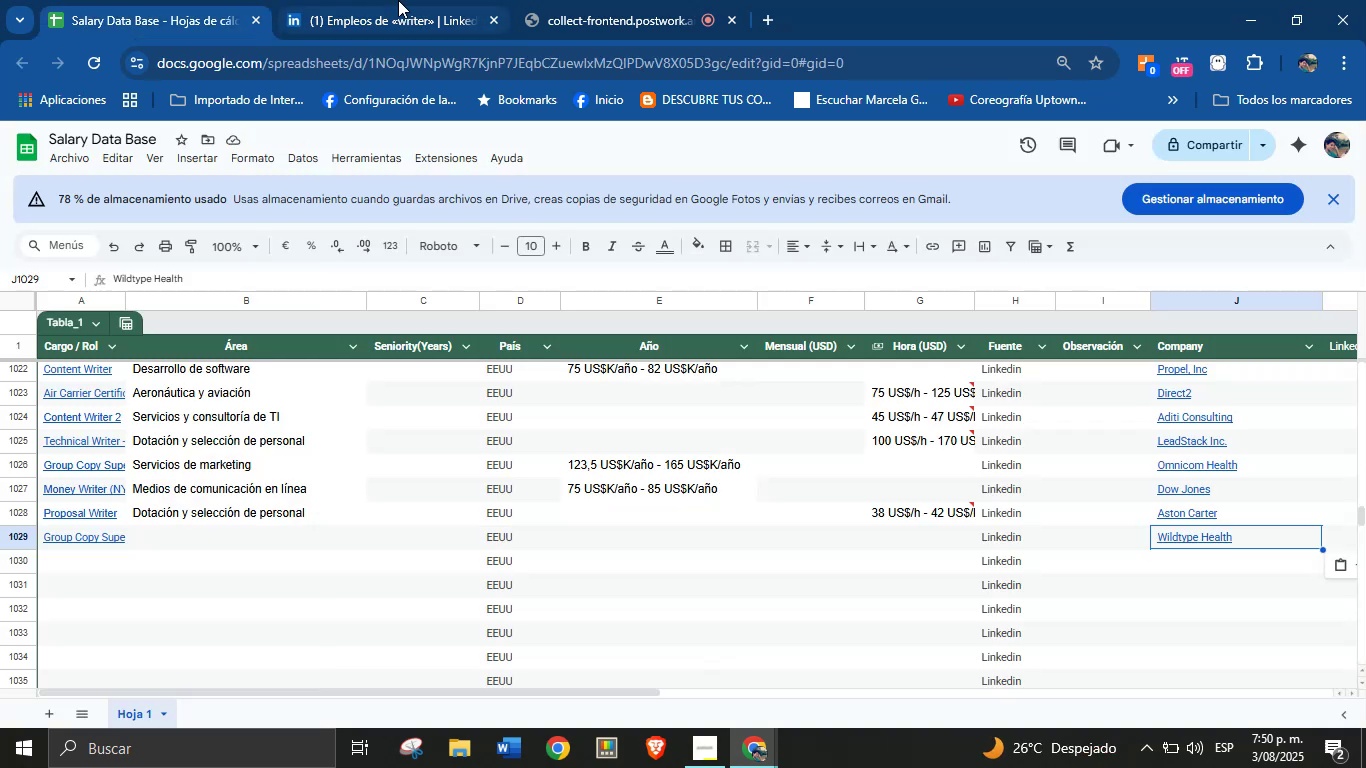 
left_click([398, 0])
 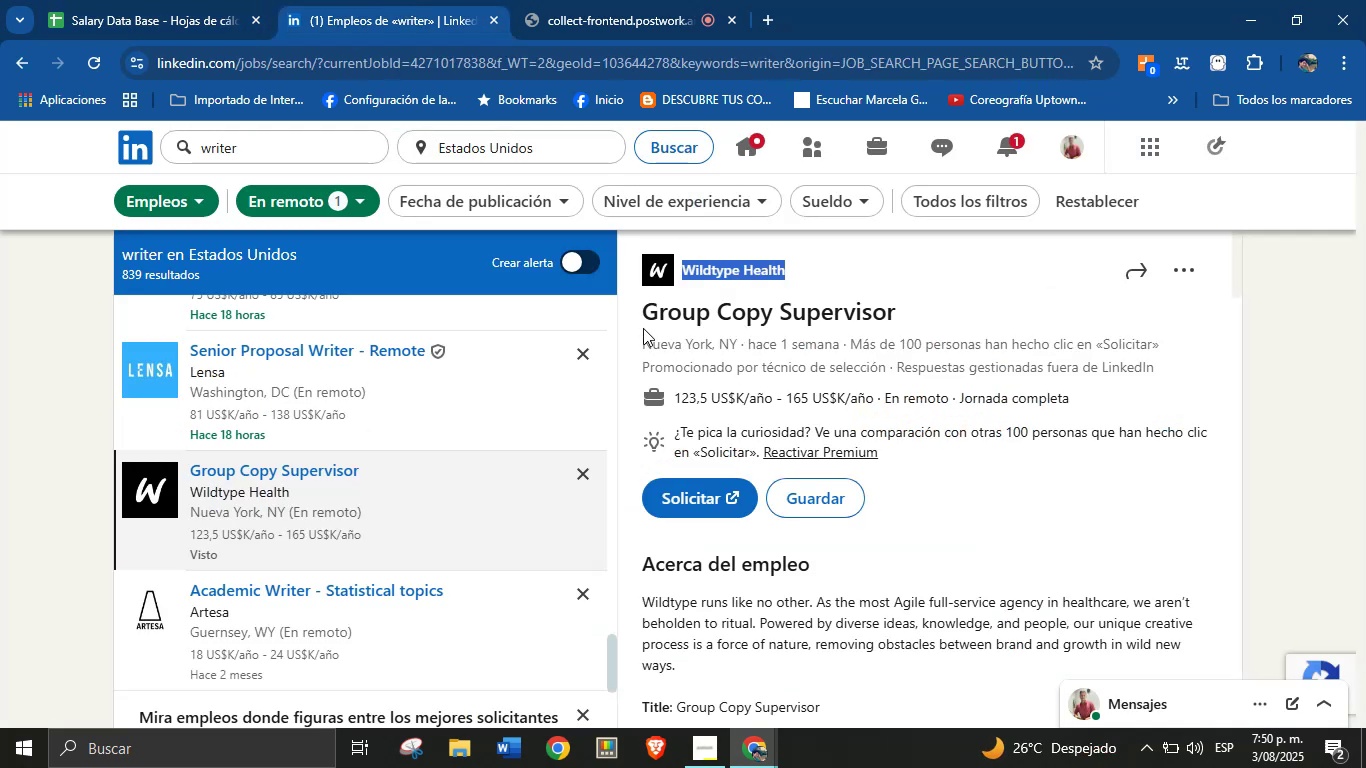 
left_click_drag(start_coordinate=[636, 313], to_coordinate=[904, 313])
 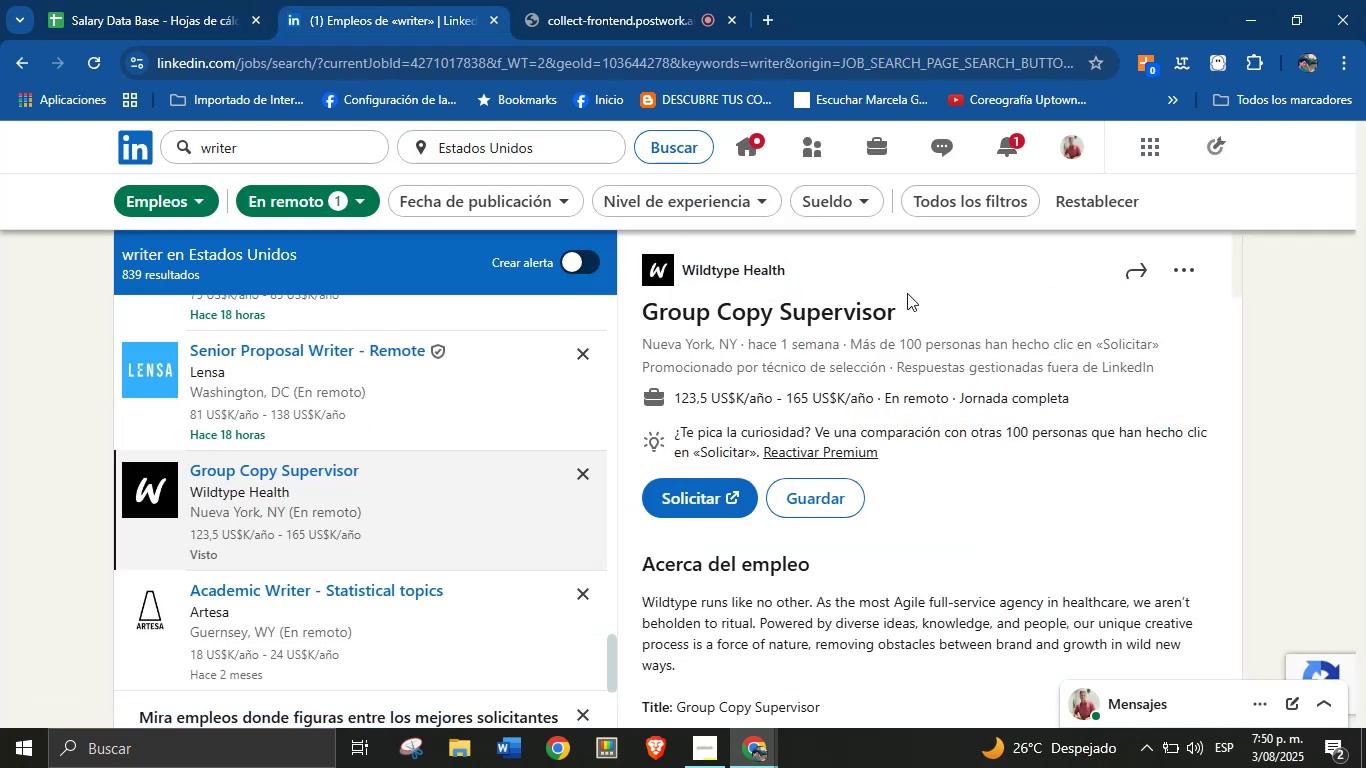 
left_click([915, 297])
 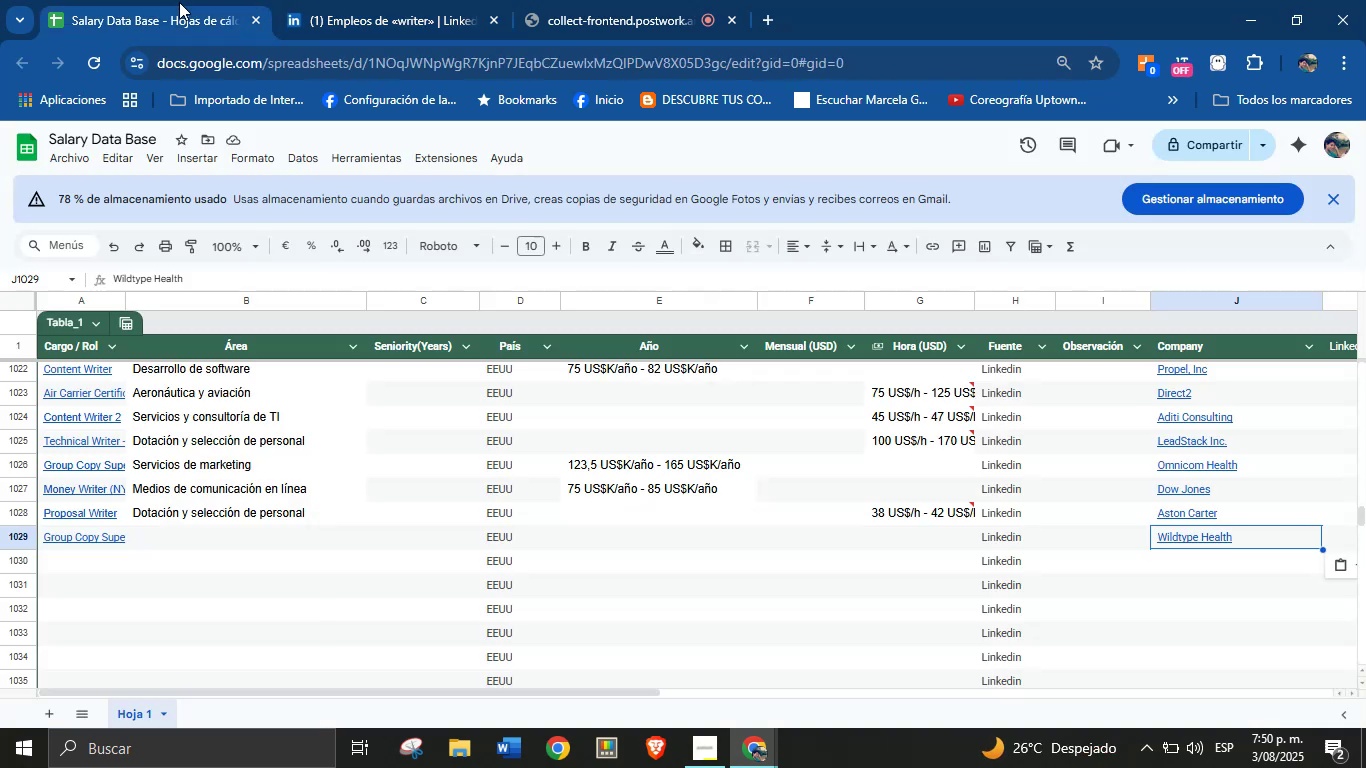 
double_click([179, 0])
 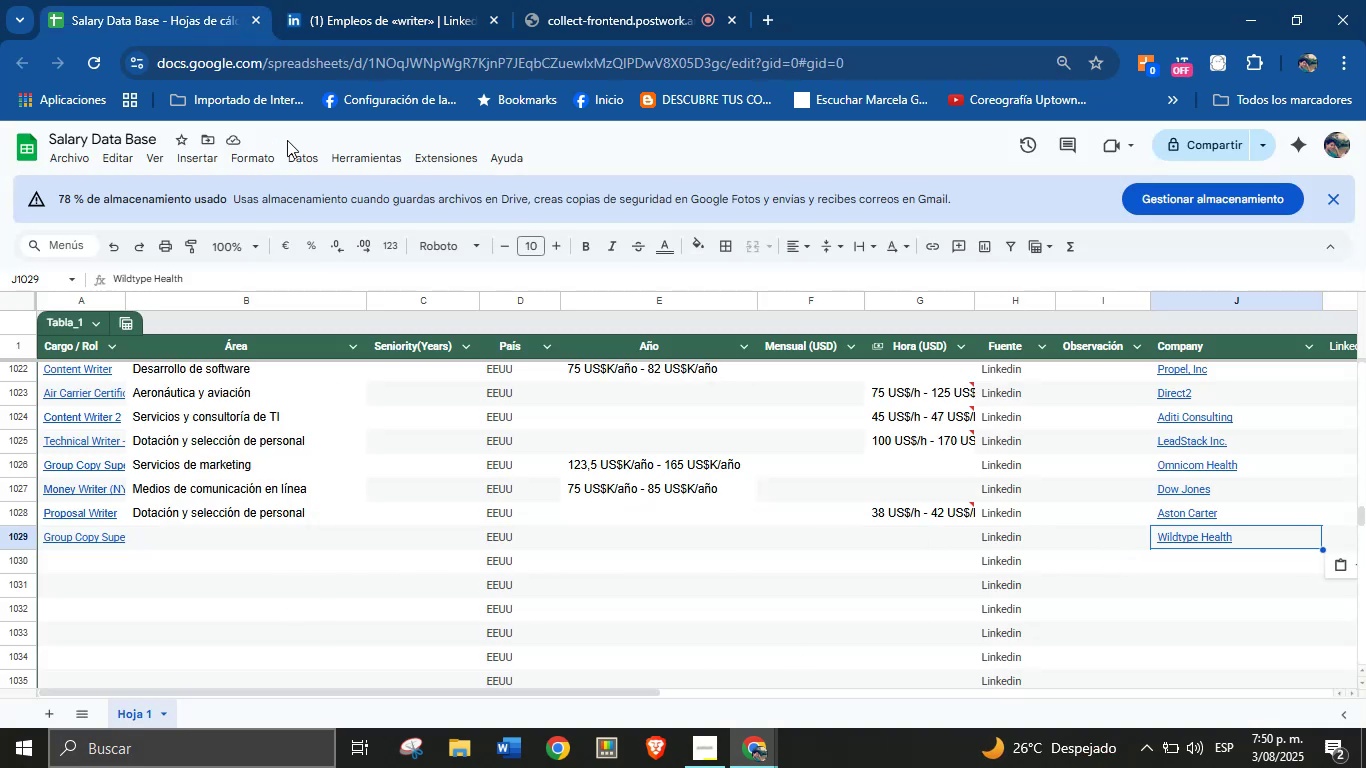 
left_click([362, 0])
 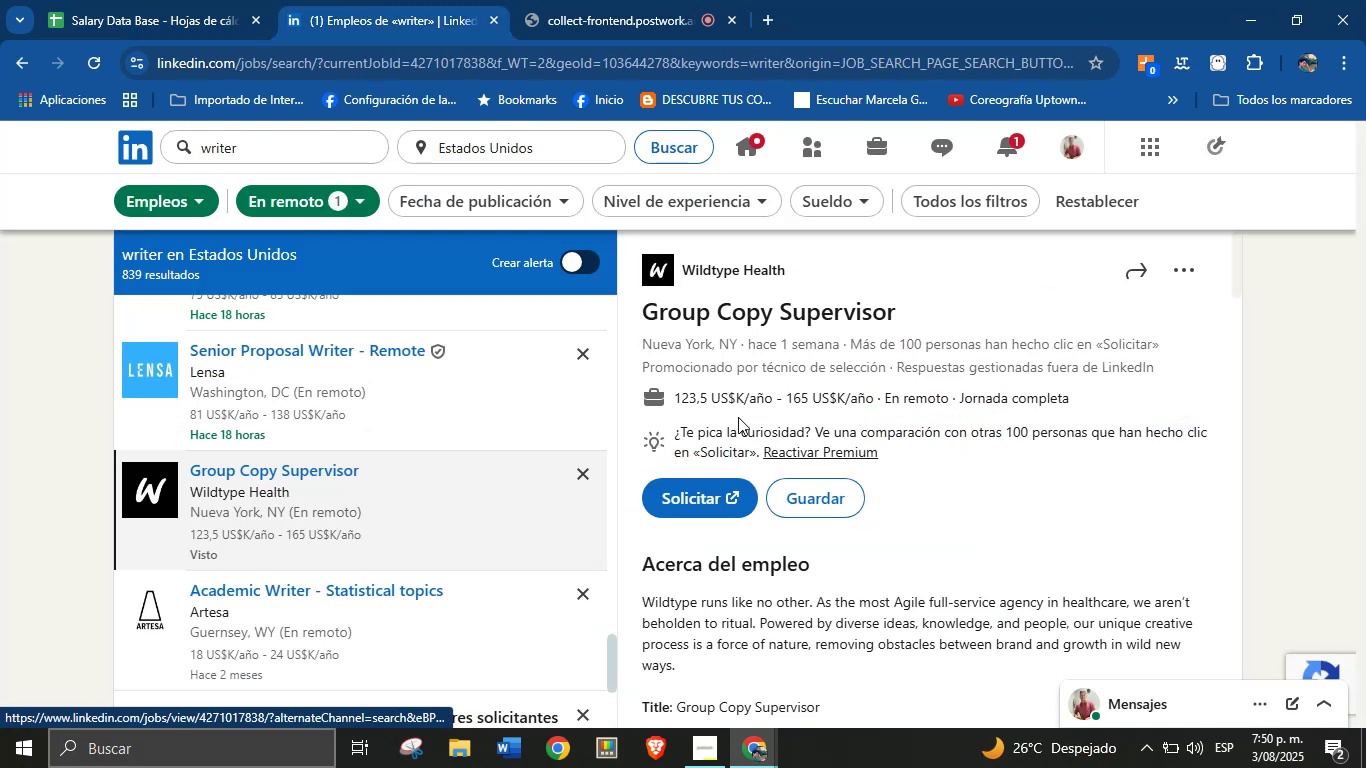 
scroll: coordinate [808, 545], scroll_direction: down, amount: 32.0
 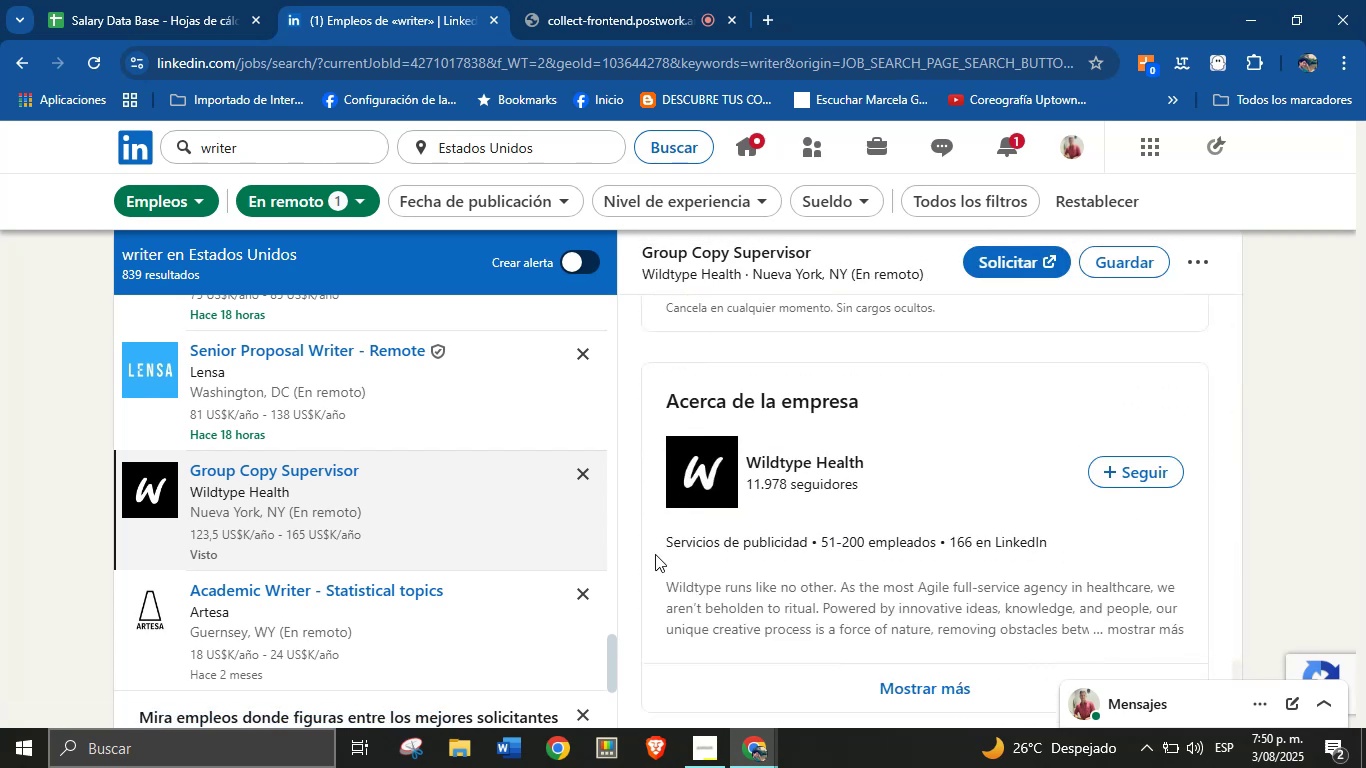 
left_click_drag(start_coordinate=[656, 552], to_coordinate=[781, 540])
 